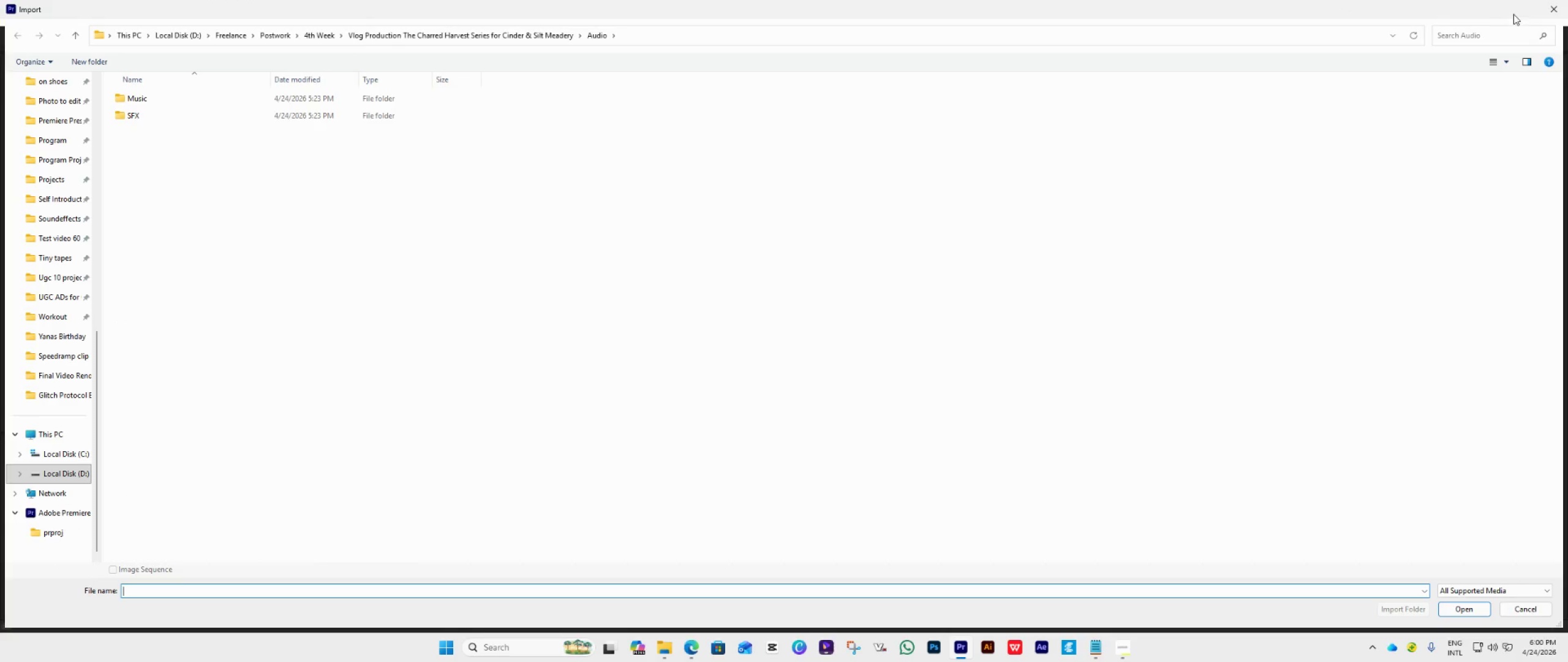 
left_click([1560, 9])
 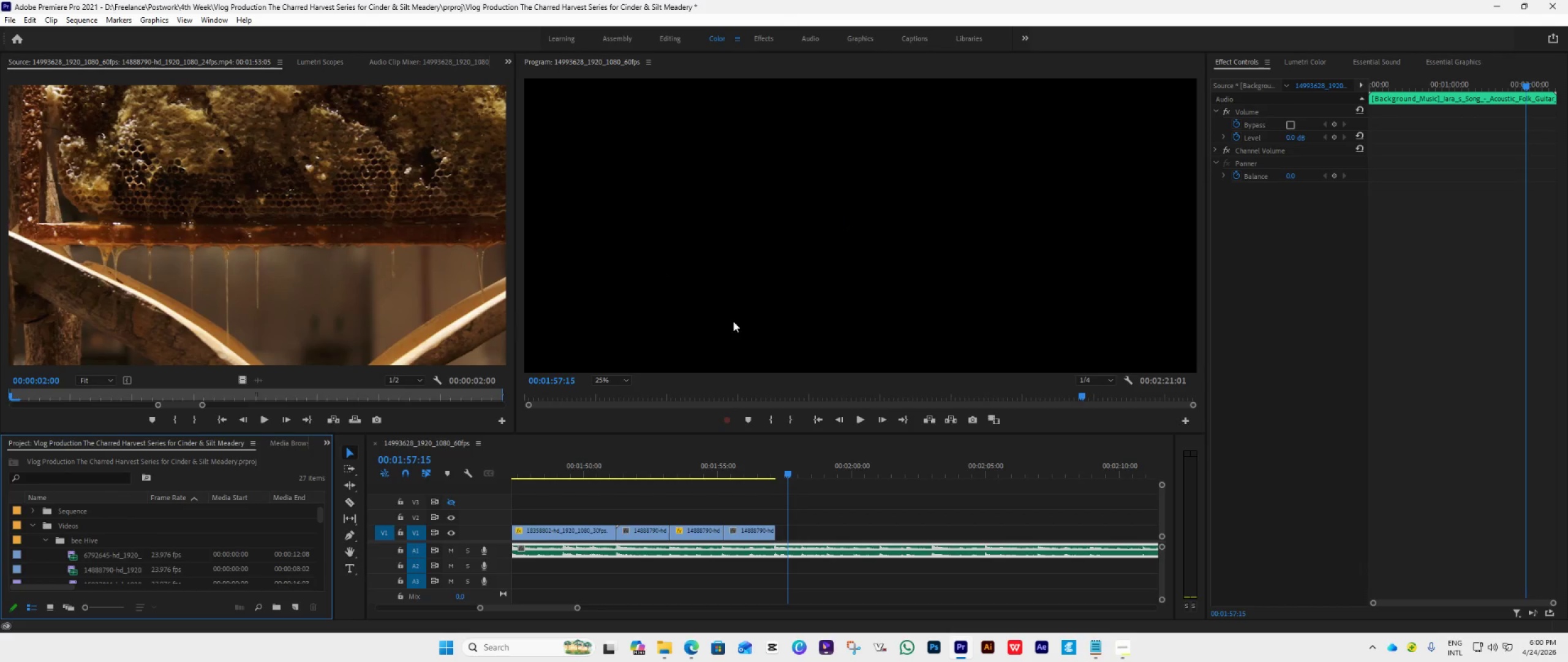 
key(Control+ControlLeft)
 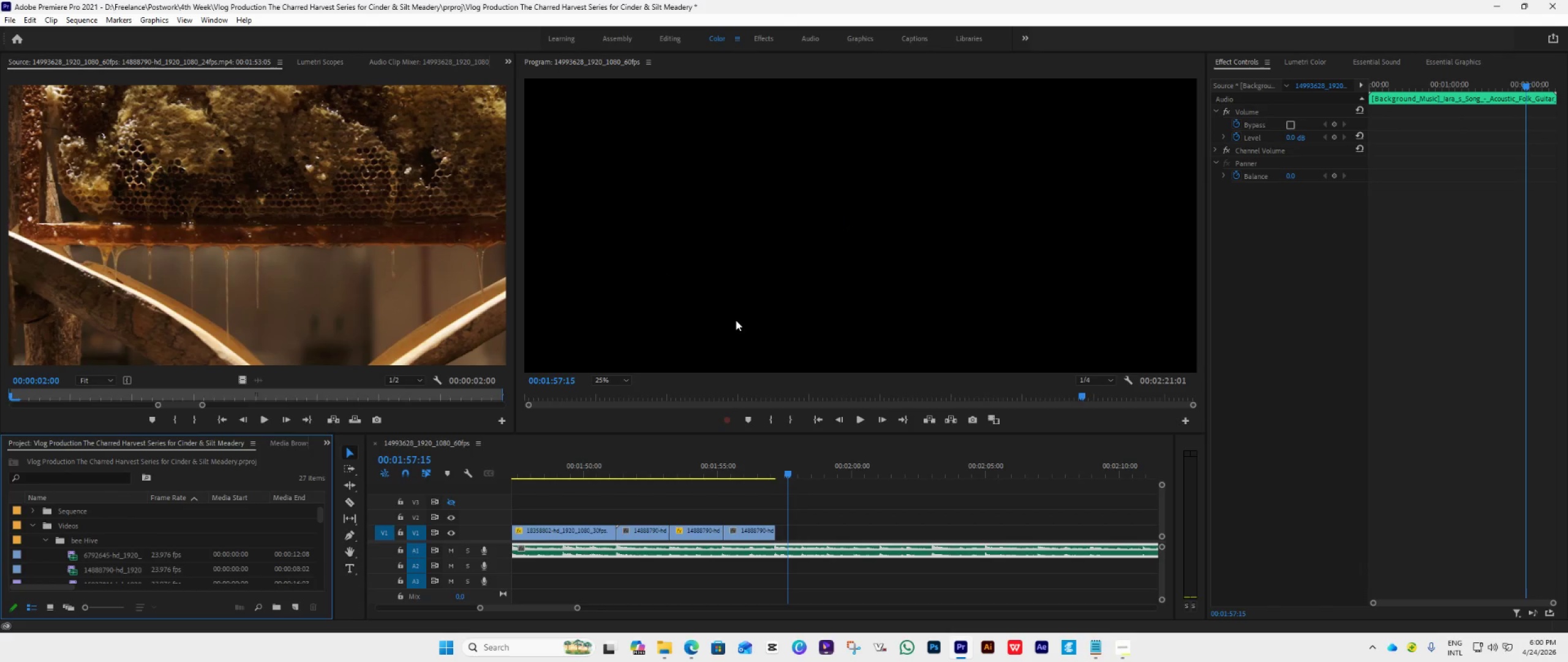 
key(Control+S)
 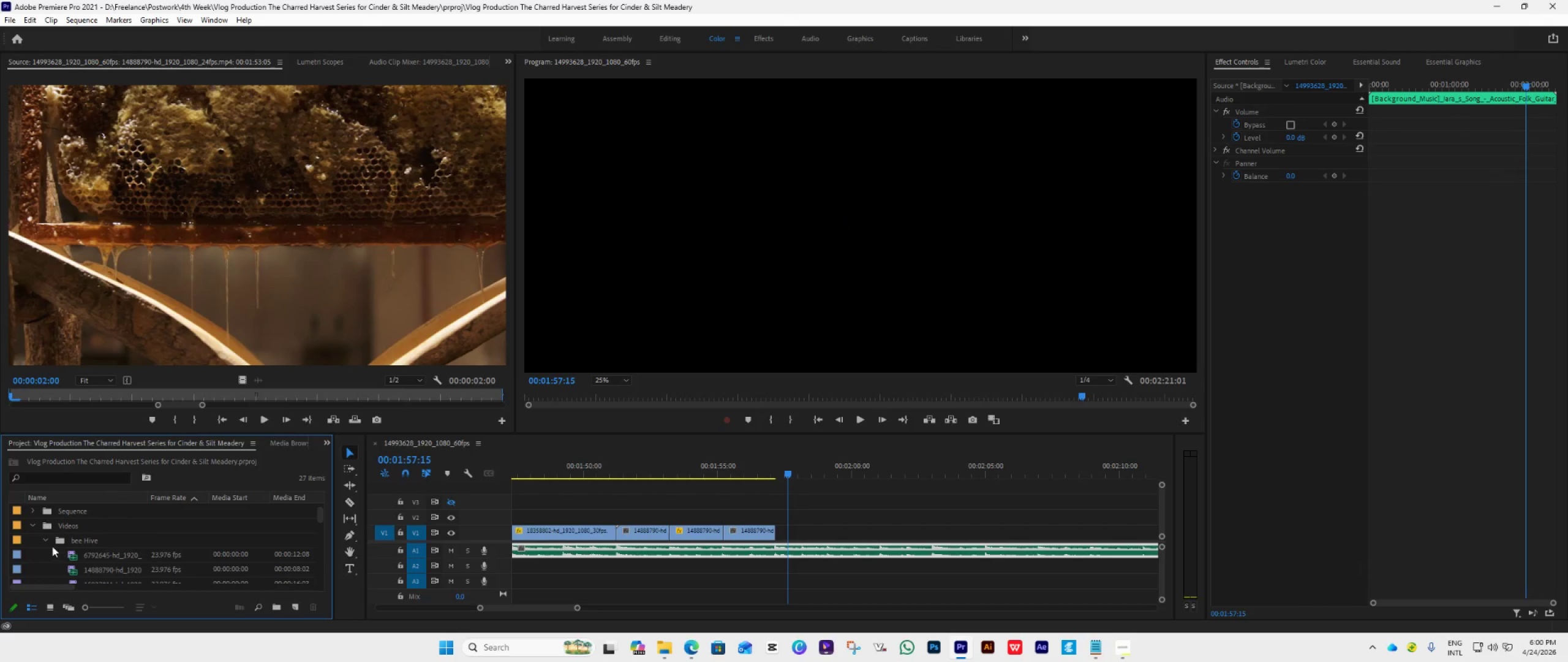 
left_click([47, 538])
 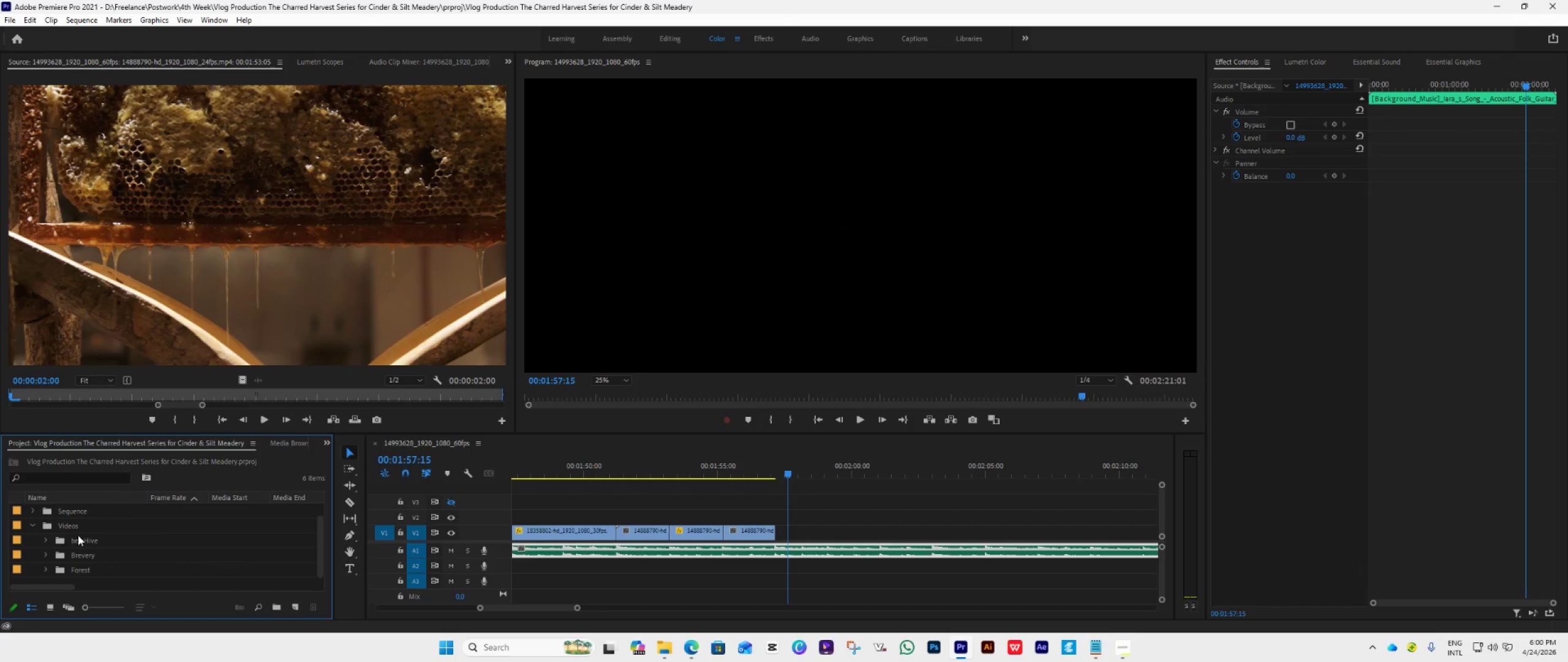 
scroll: coordinate [88, 535], scroll_direction: down, amount: 1.0
 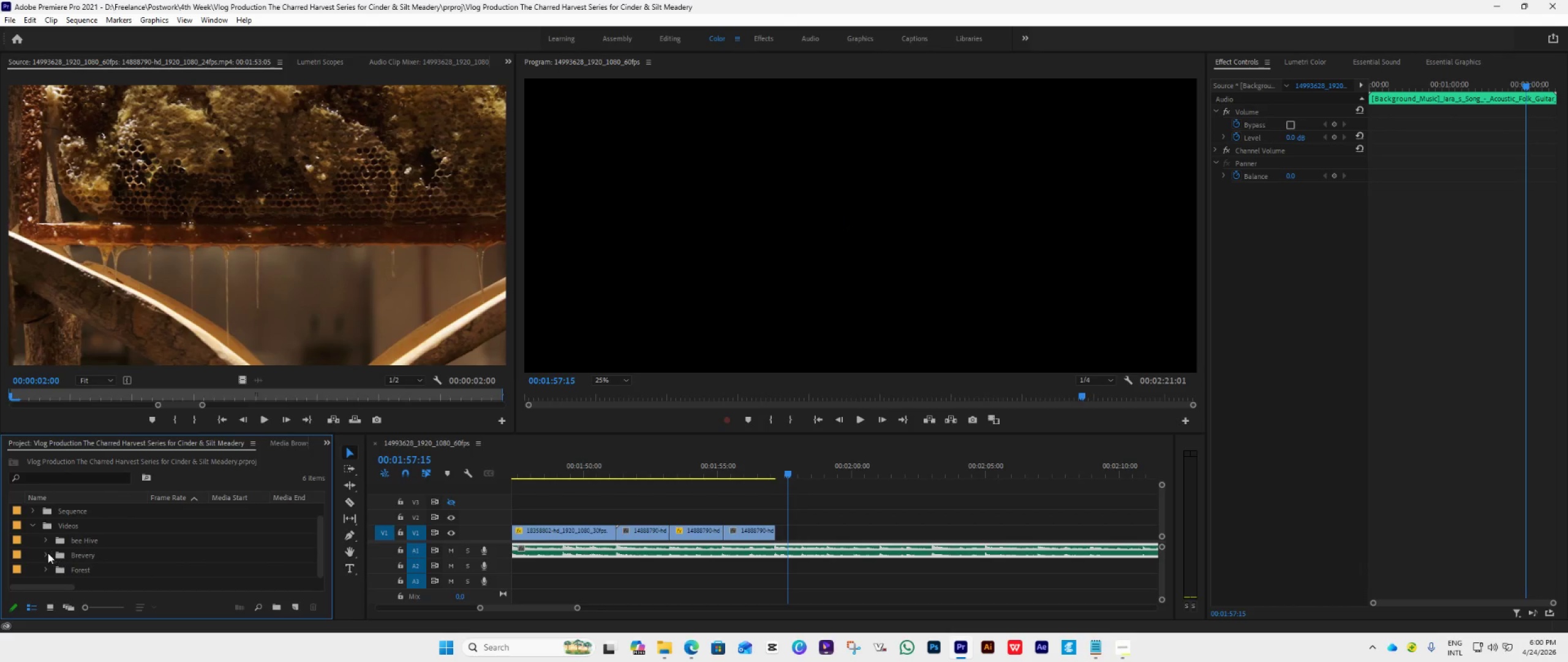 
left_click([48, 552])
 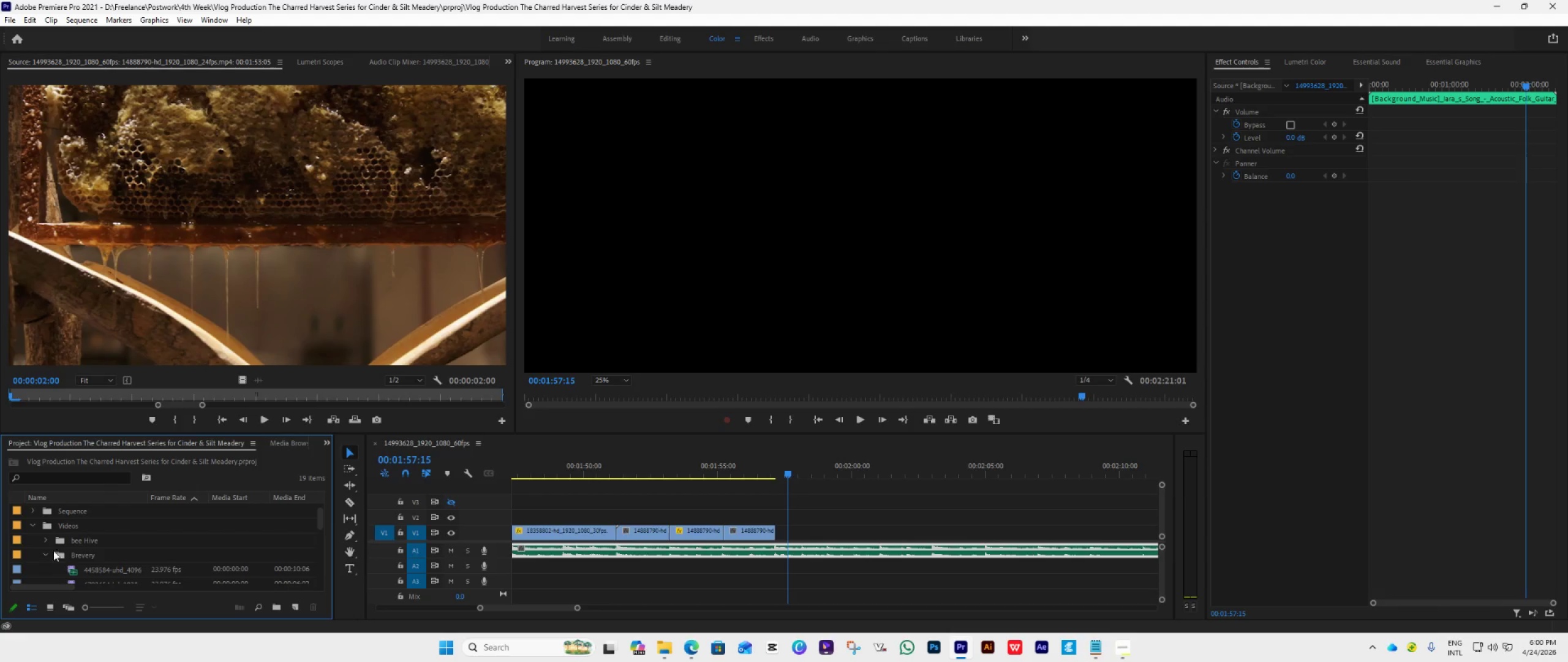 
scroll: coordinate [121, 543], scroll_direction: down, amount: 3.0
 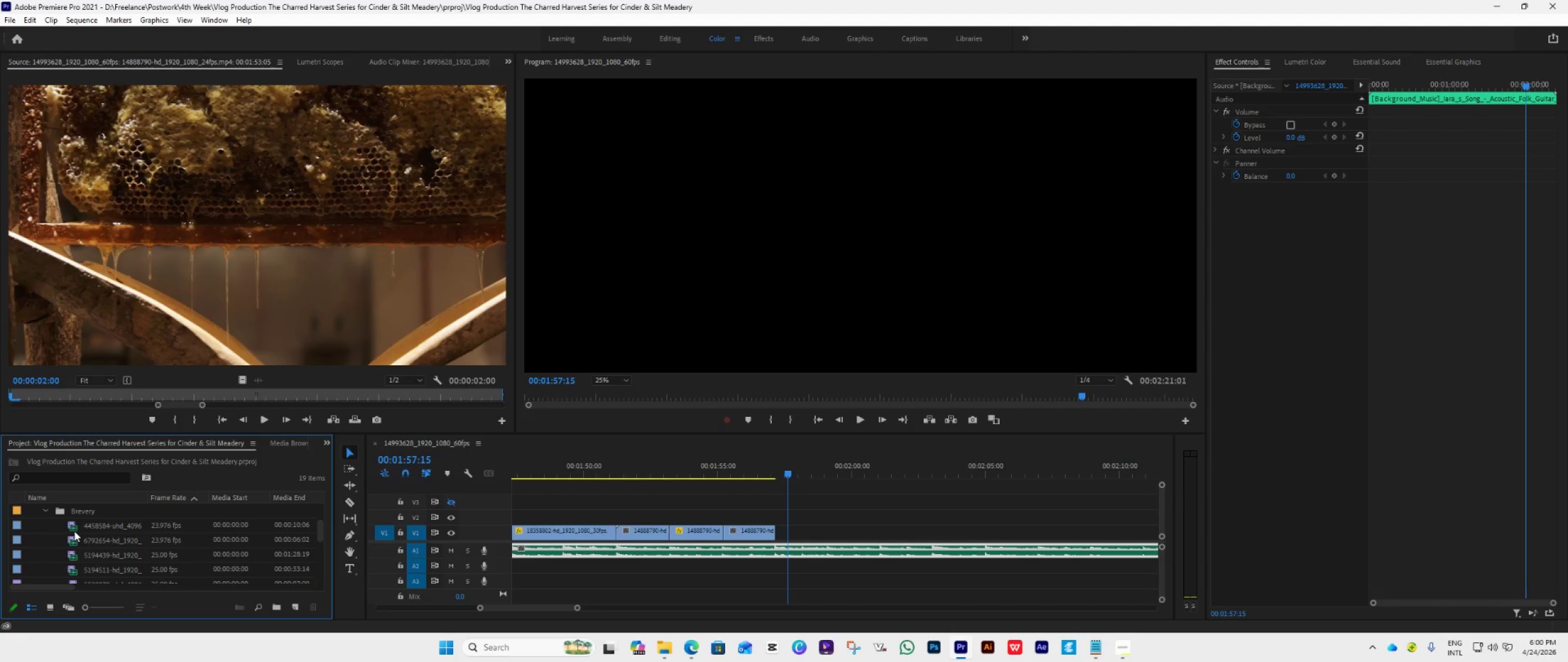 
double_click([74, 531])
 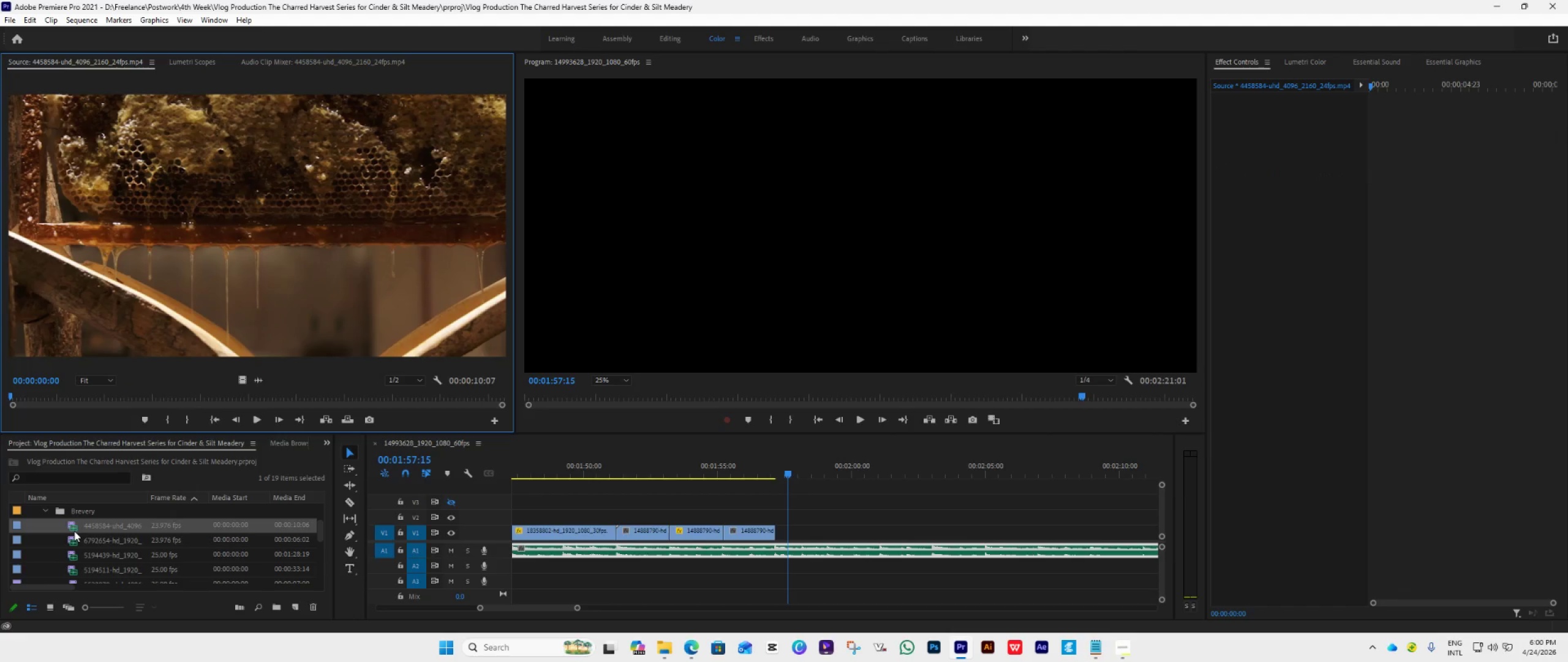 
left_click([74, 531])
 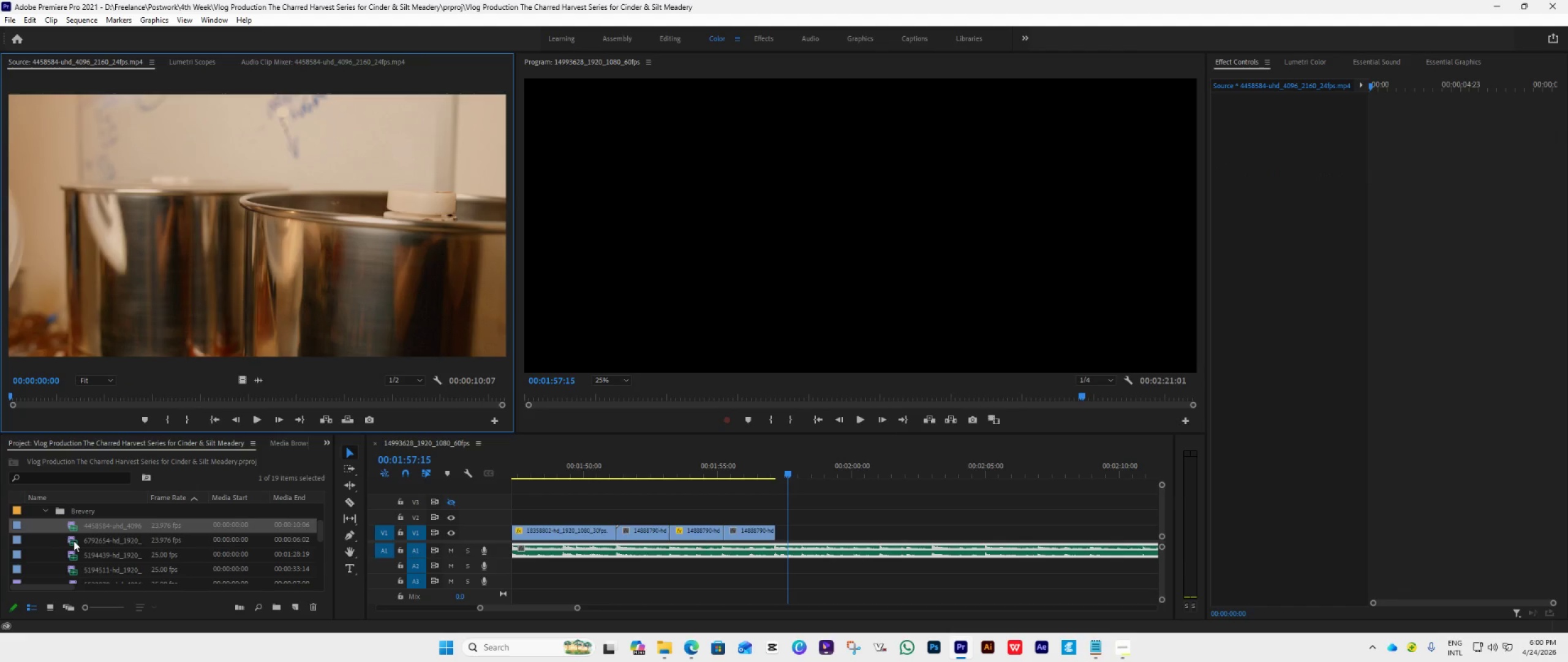 
double_click([74, 541])
 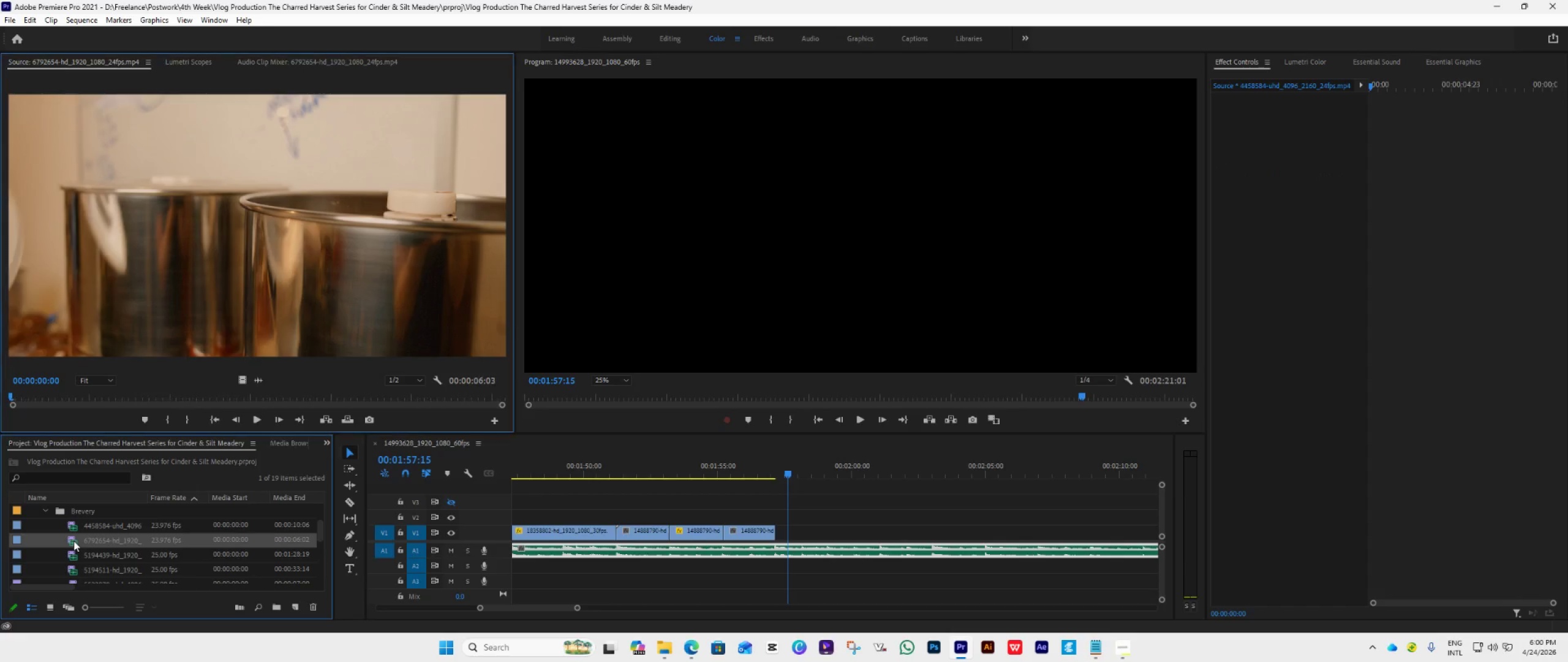 
triple_click([74, 541])
 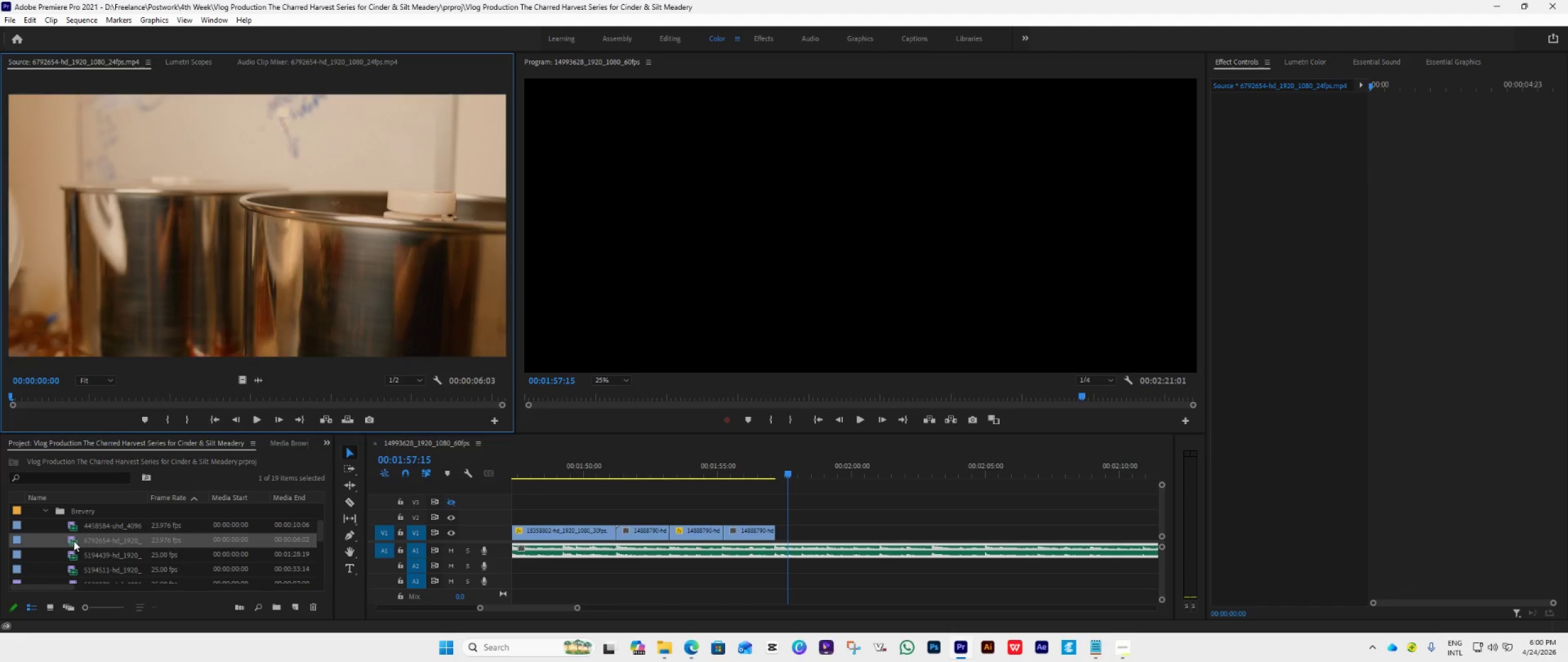 
triple_click([74, 541])
 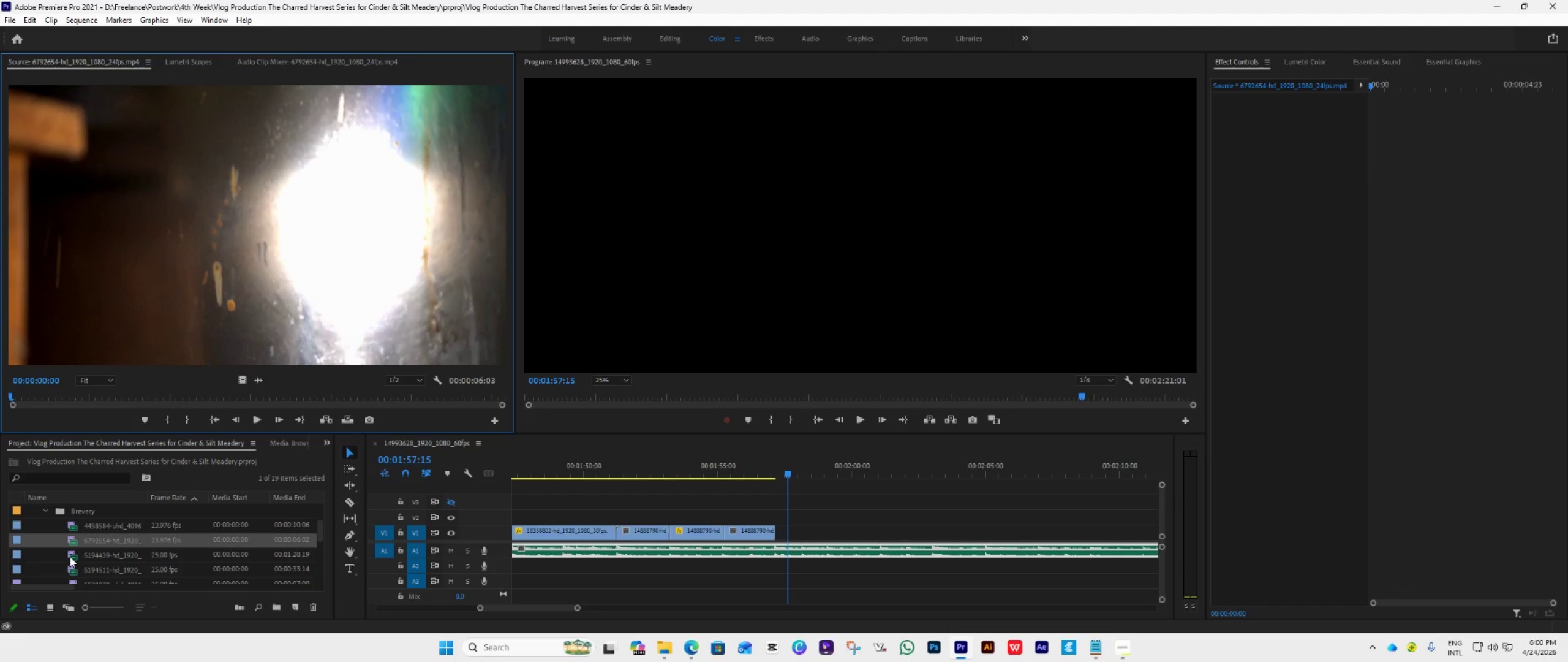 
double_click([70, 557])
 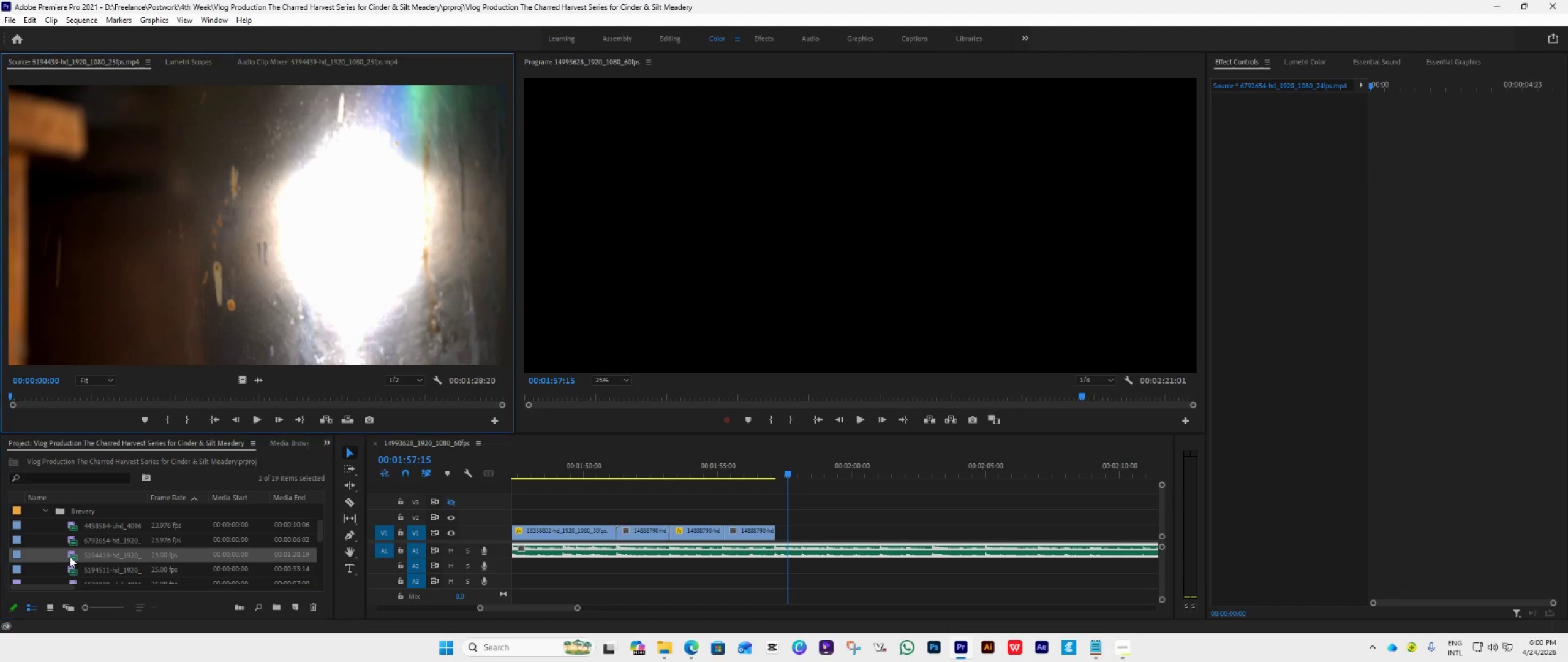 
triple_click([70, 557])
 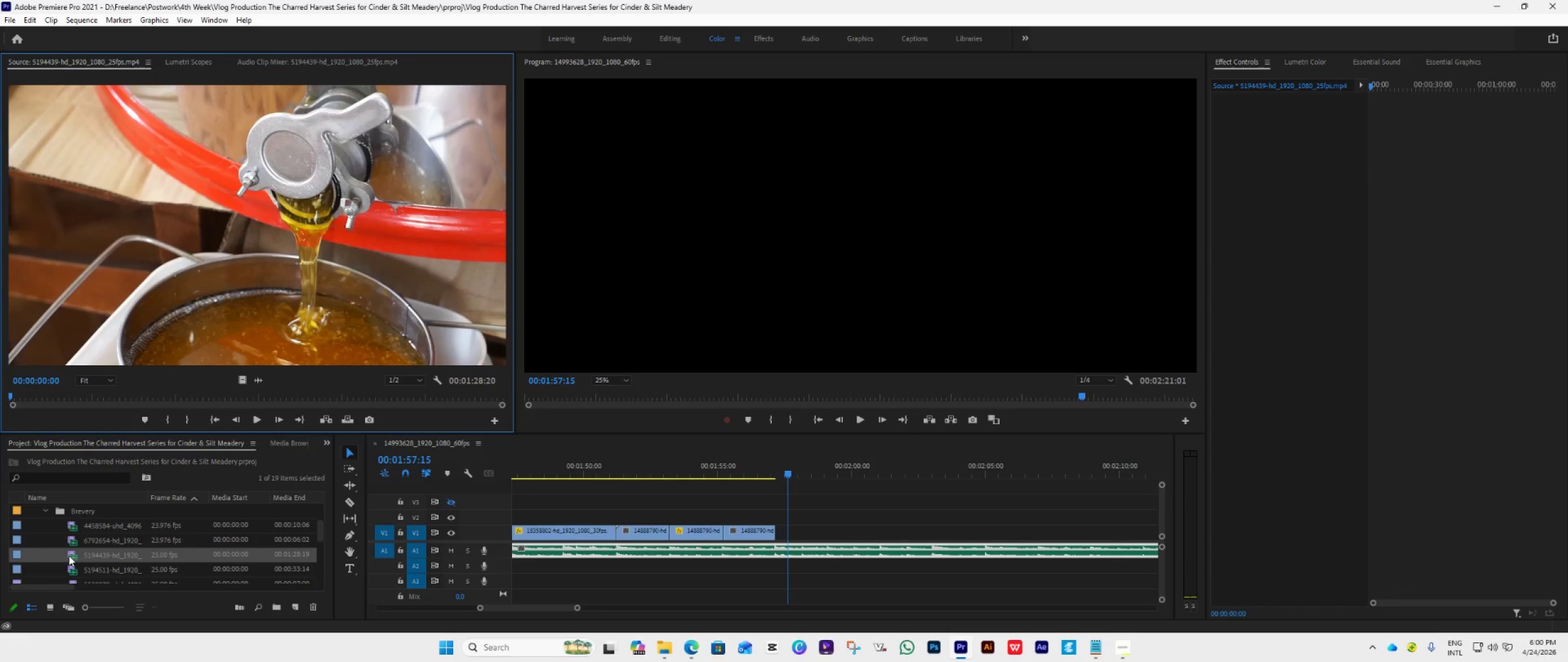 
scroll: coordinate [69, 555], scroll_direction: down, amount: 1.0
 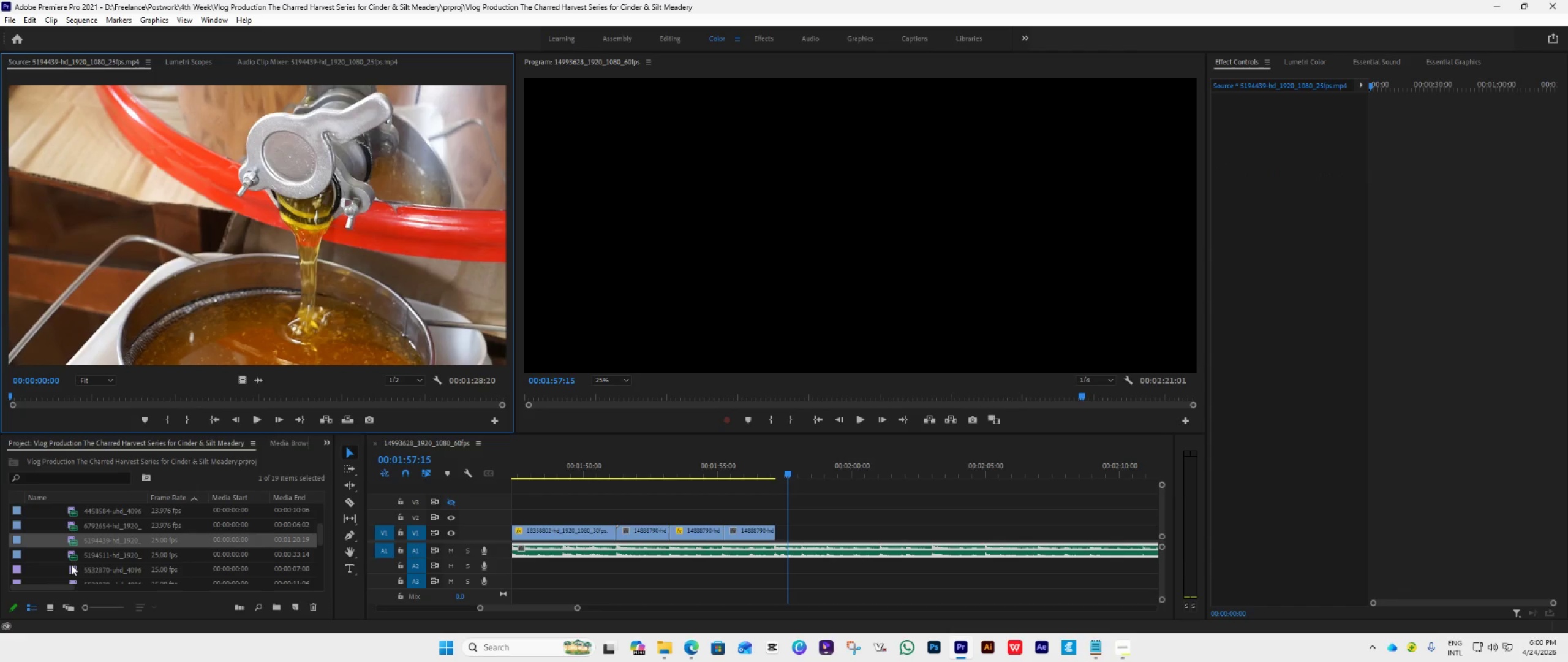 
double_click([73, 558])
 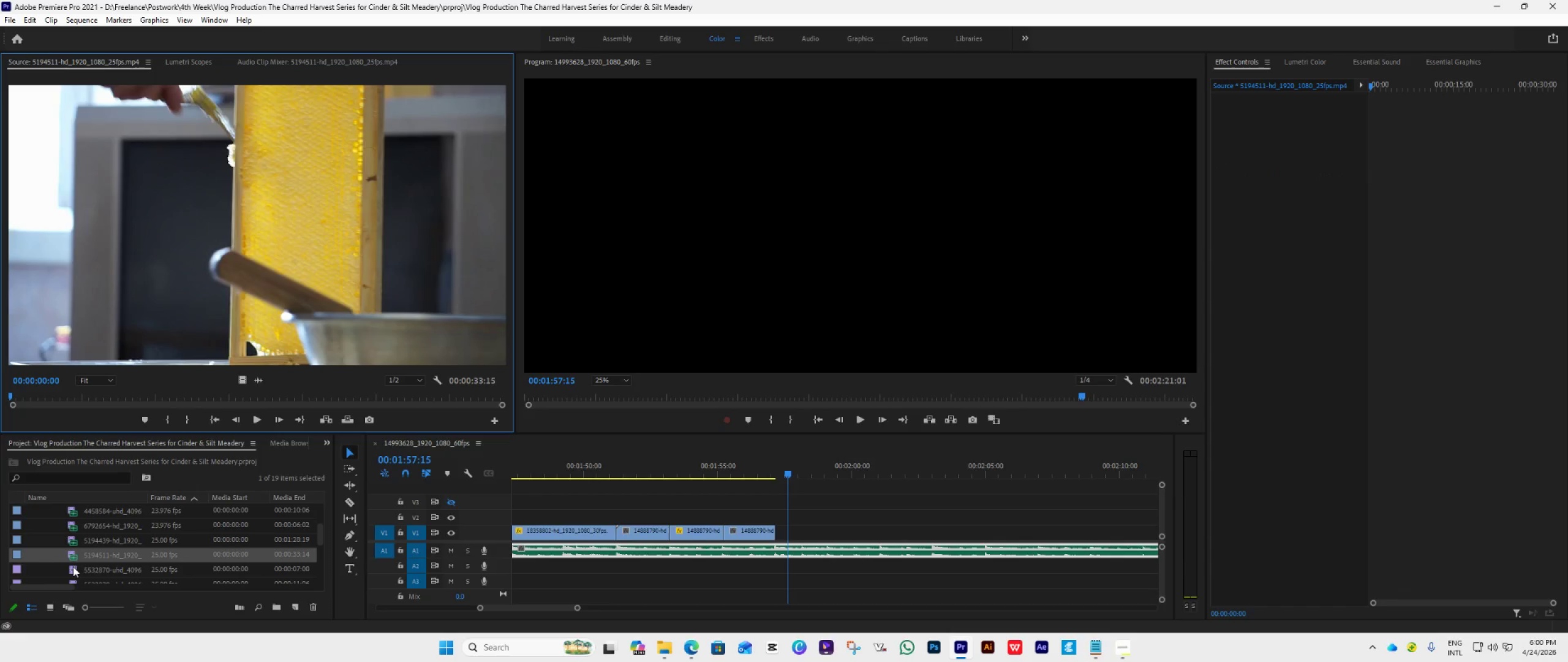 
double_click([73, 566])
 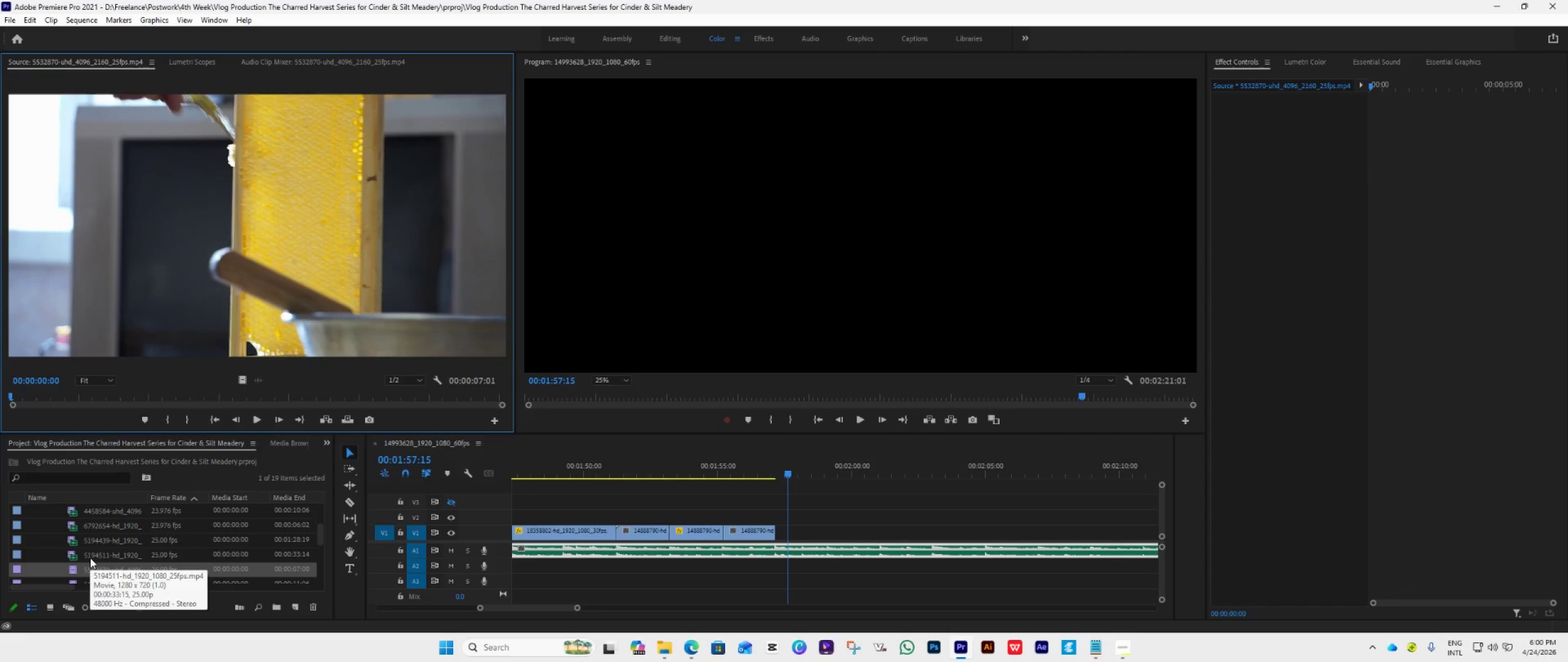 
scroll: coordinate [90, 558], scroll_direction: down, amount: 2.0
 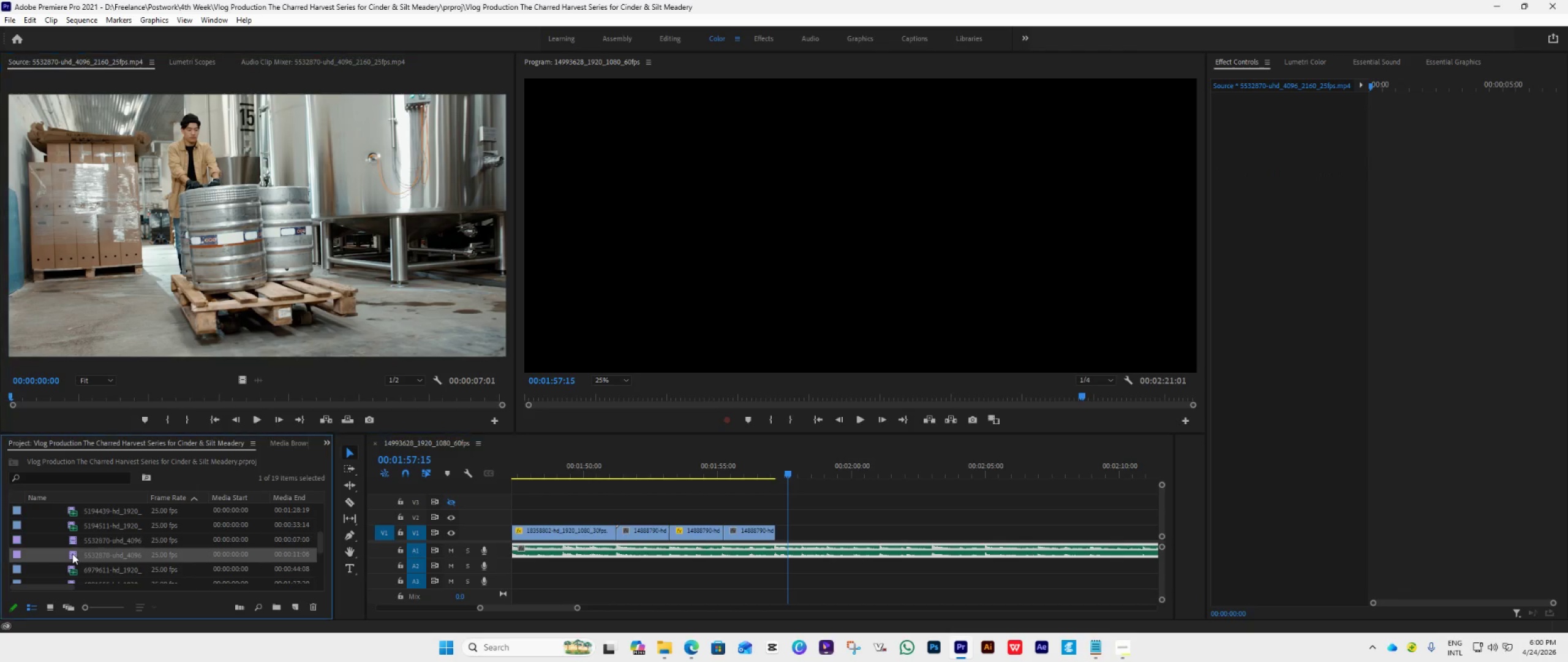 
double_click([72, 554])
 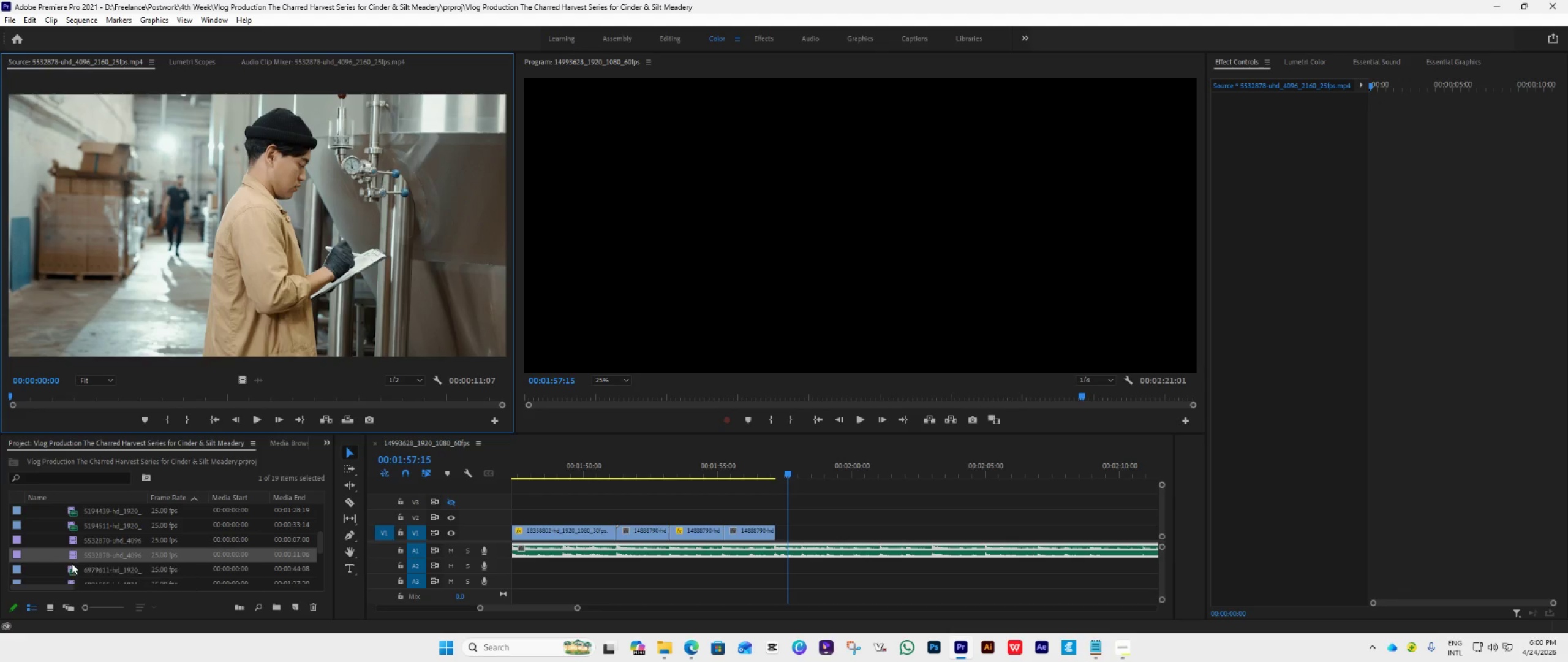 
double_click([71, 565])
 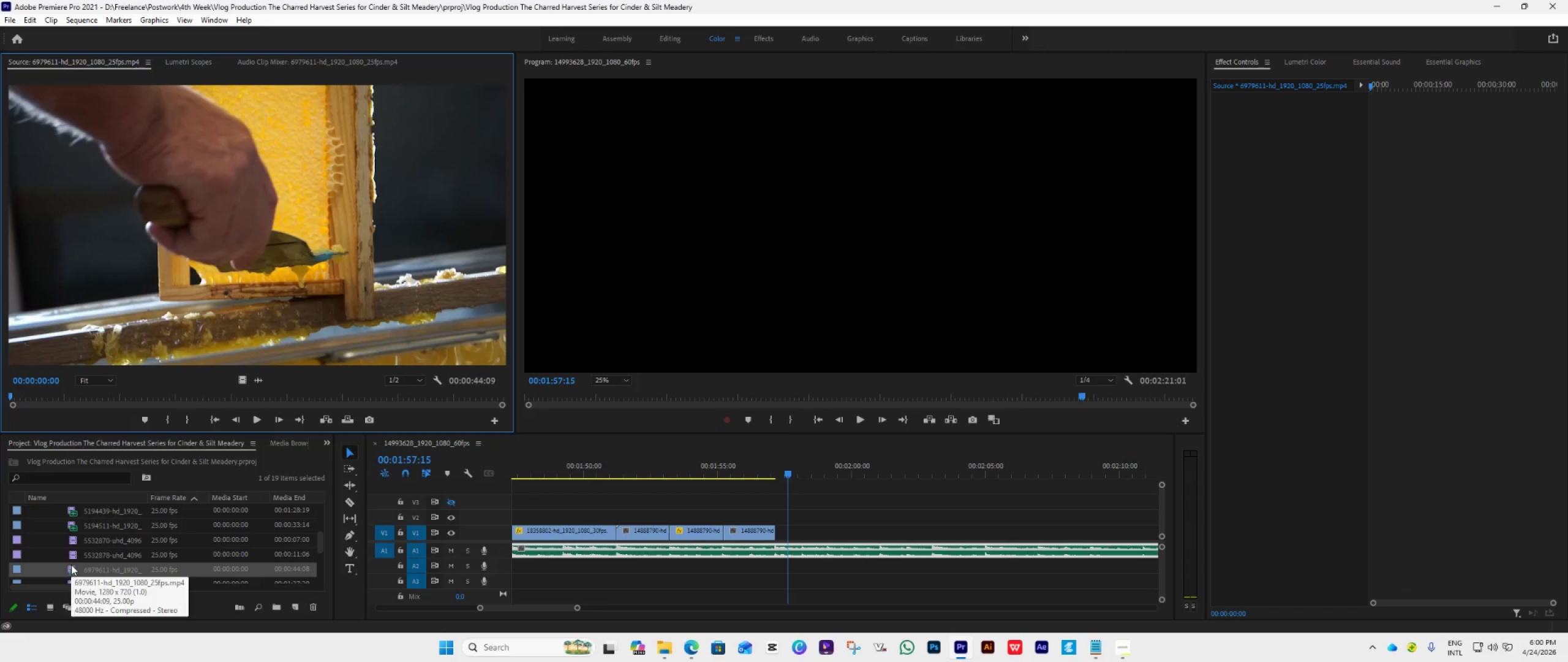 
scroll: coordinate [72, 564], scroll_direction: down, amount: 1.0
 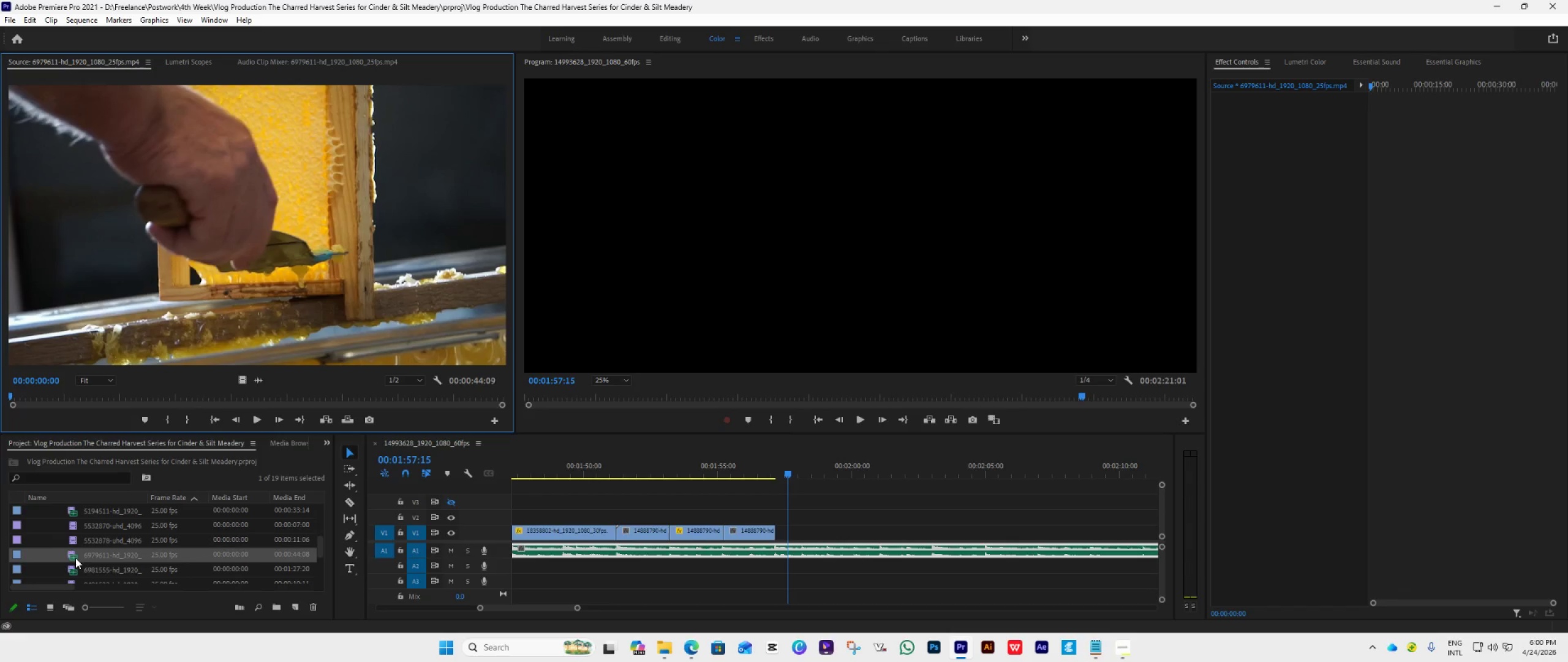 
double_click([72, 571])
 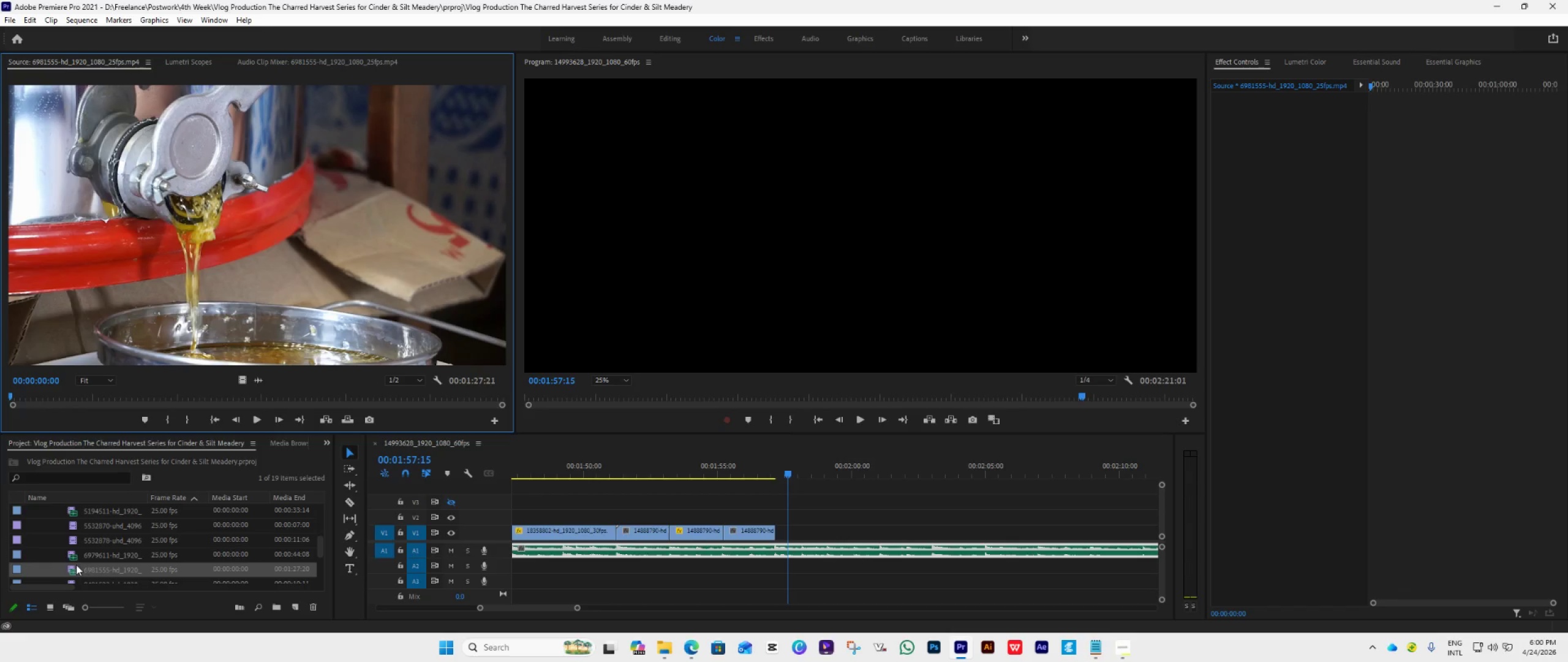 
scroll: coordinate [88, 559], scroll_direction: down, amount: 2.0
 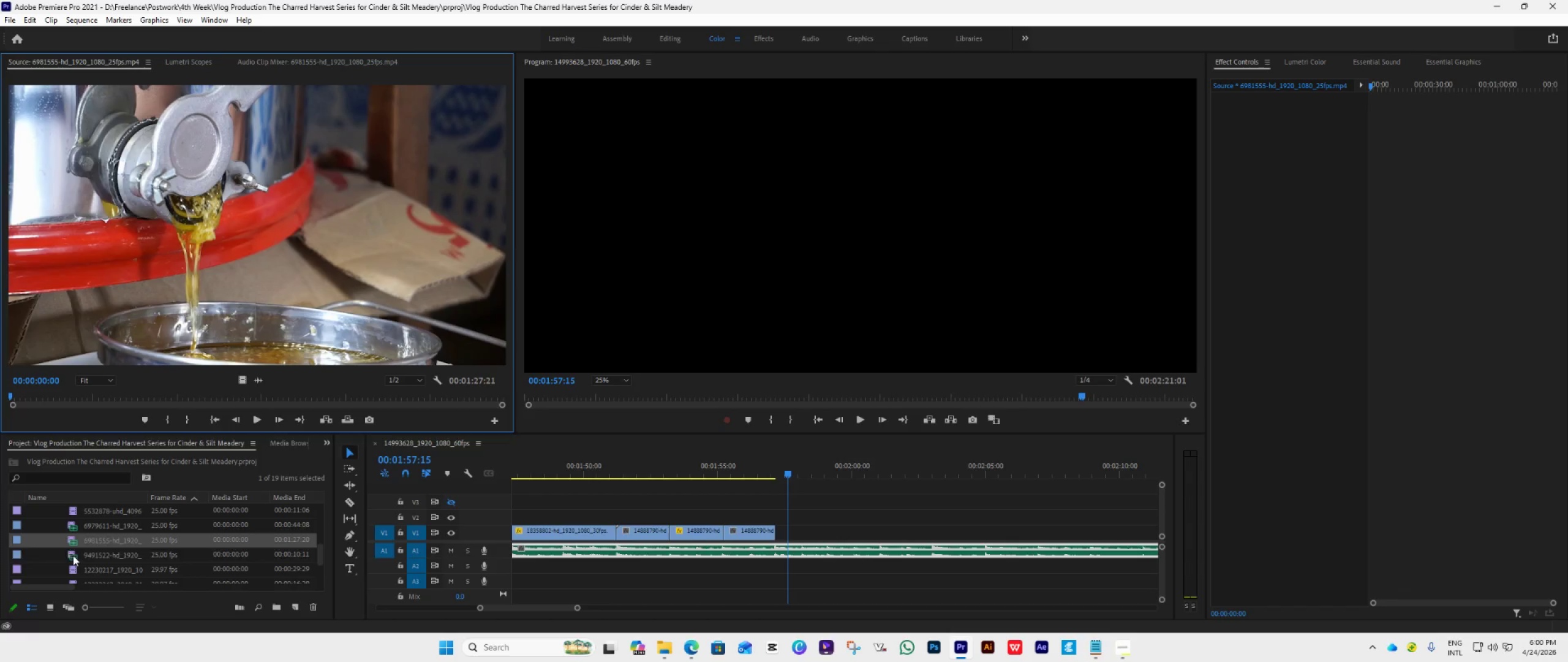 
double_click([73, 555])
 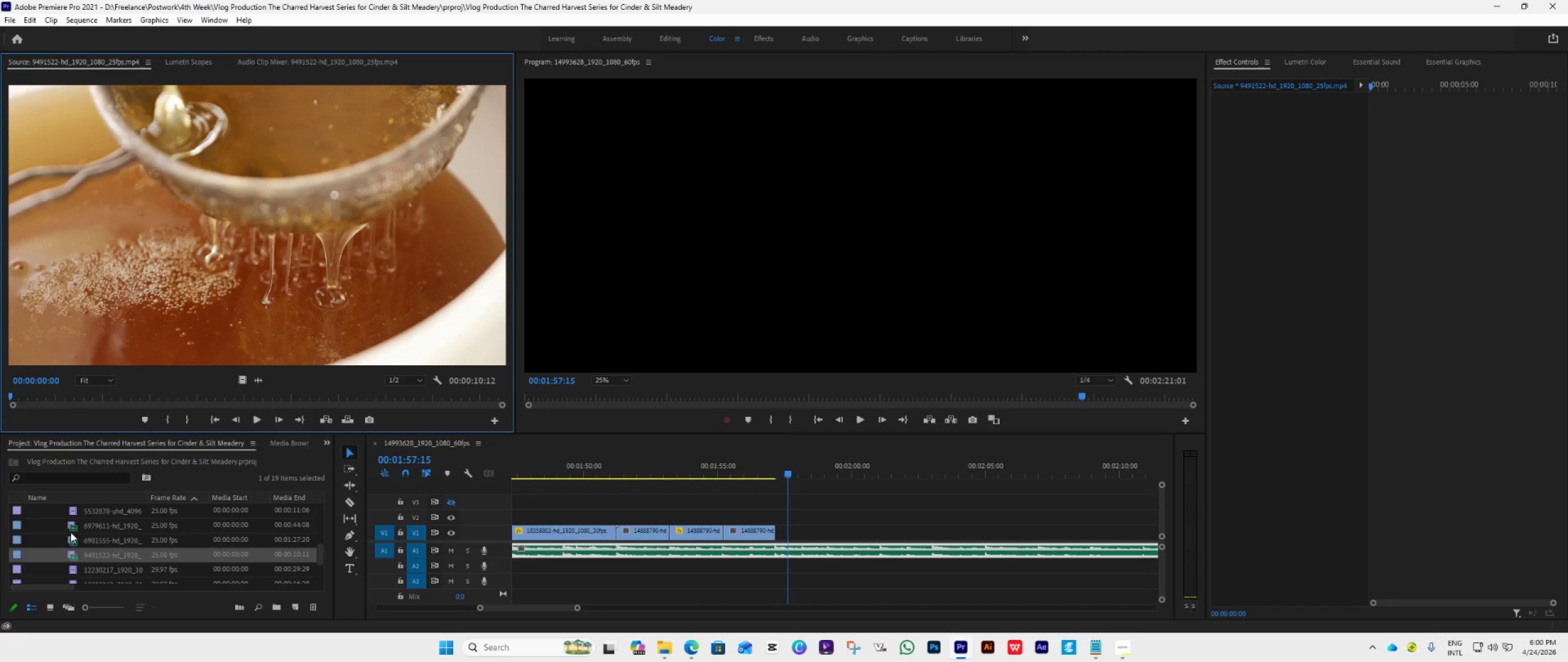 
double_click([72, 528])
 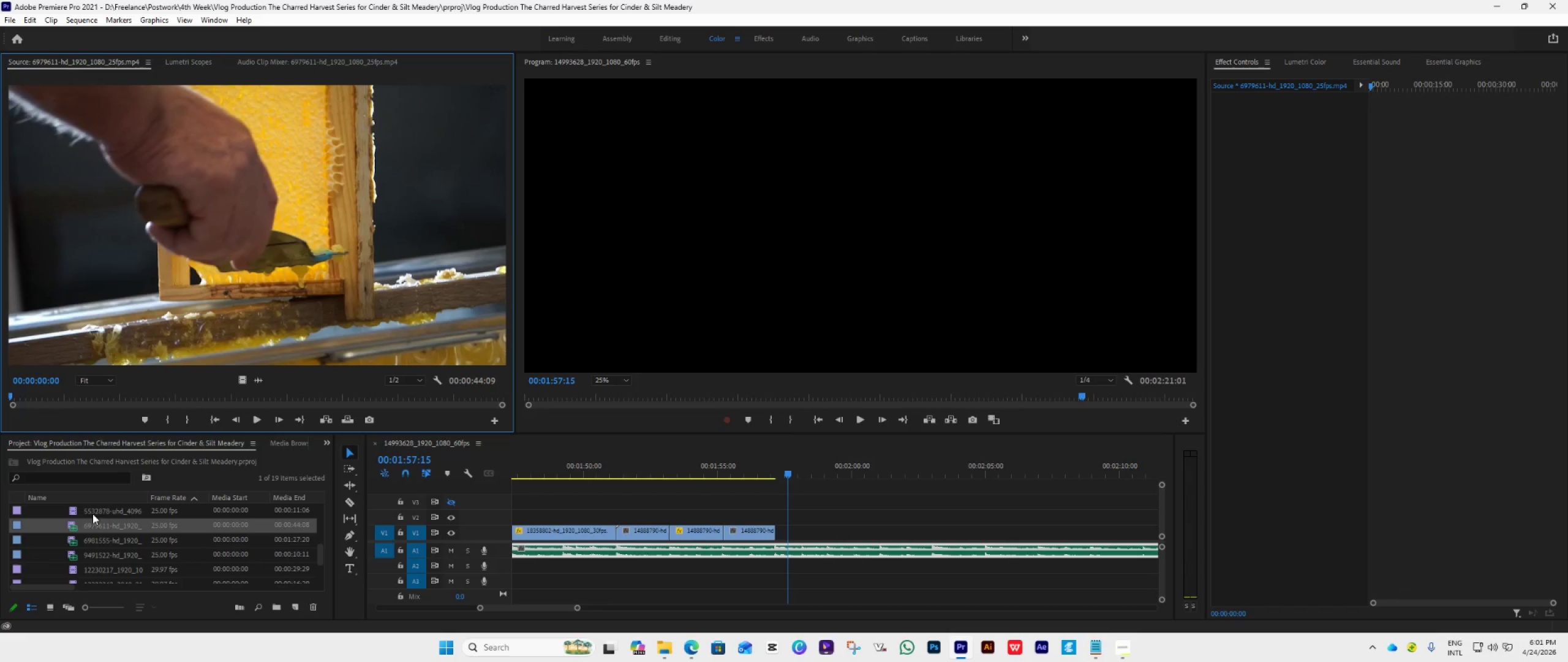 
mouse_move([74, 503])
 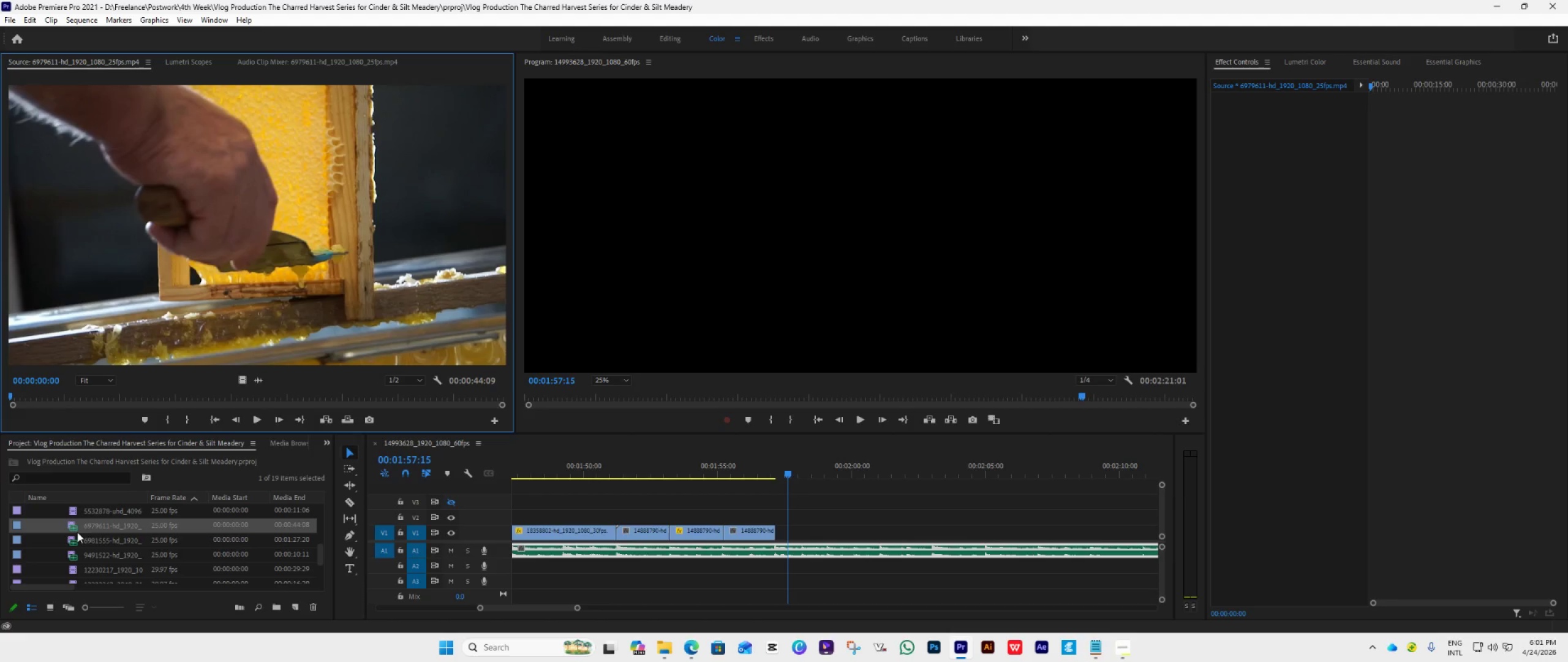 
left_click_drag(start_coordinate=[80, 527], to_coordinate=[798, 511])
 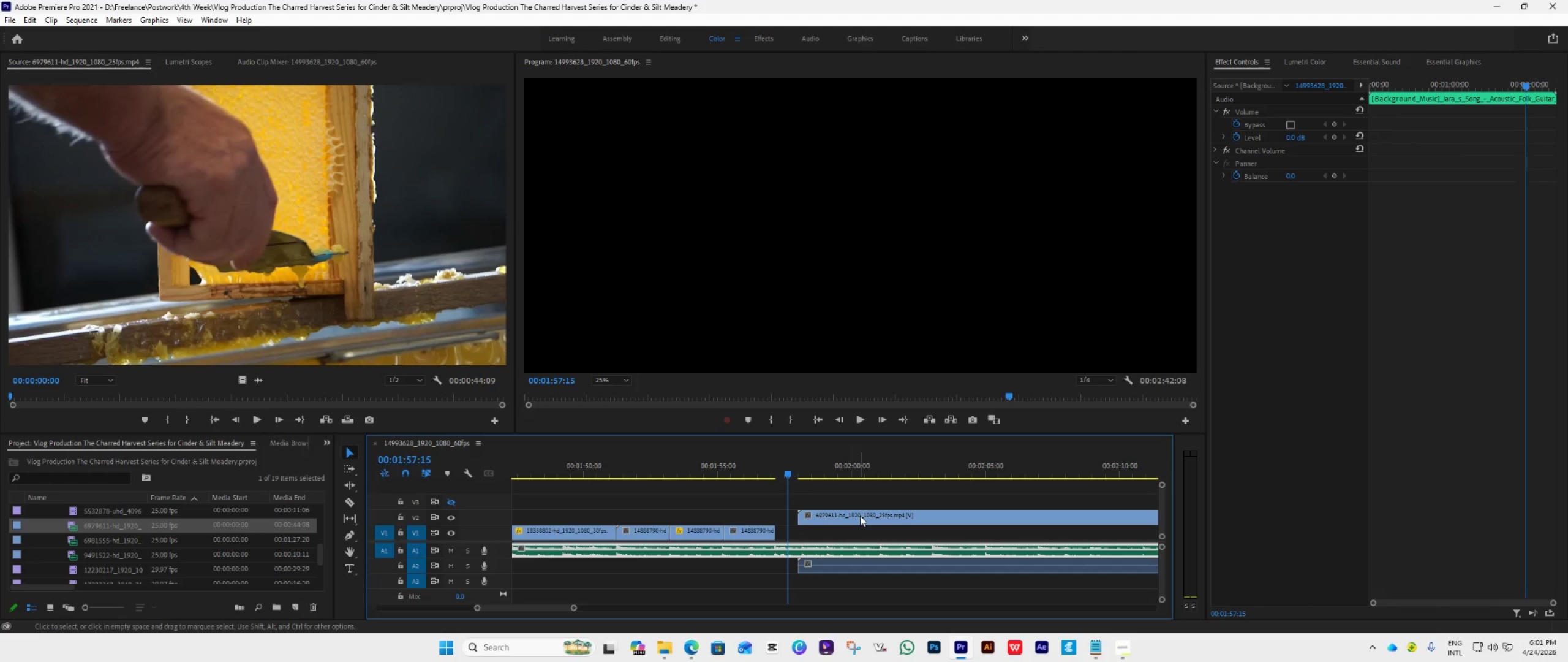 
left_click_drag(start_coordinate=[860, 516], to_coordinate=[841, 519])
 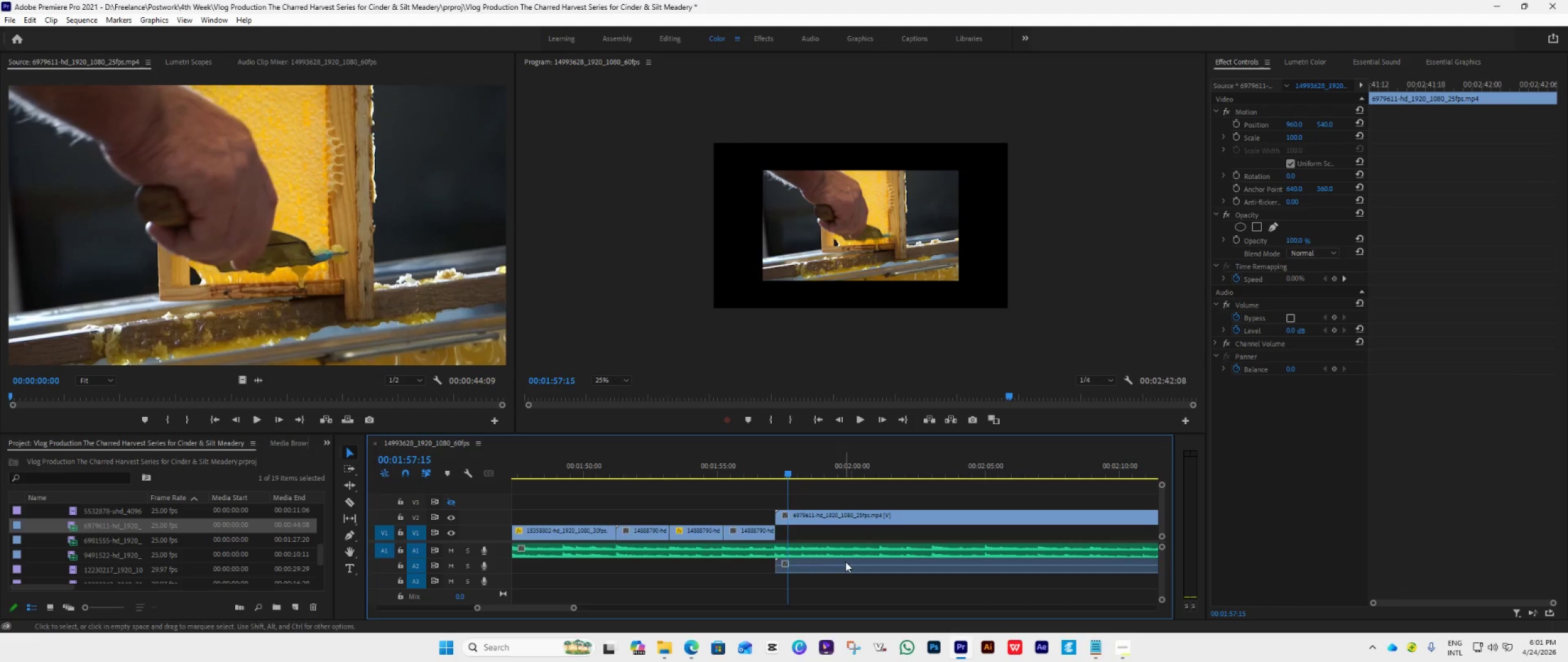 
hold_key(key=AltLeft, duration=2.27)
 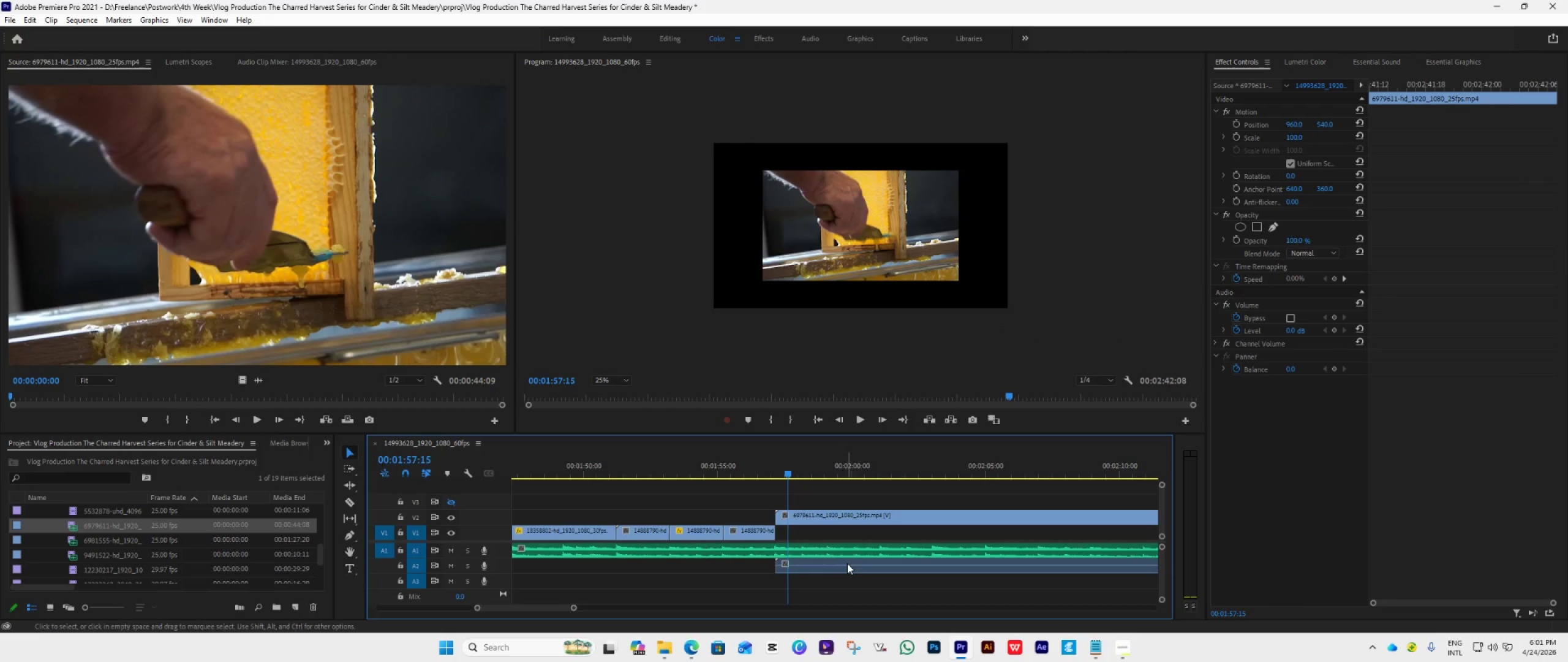 
hold_key(key=AltLeft, duration=0.53)
left_click([848, 566])
 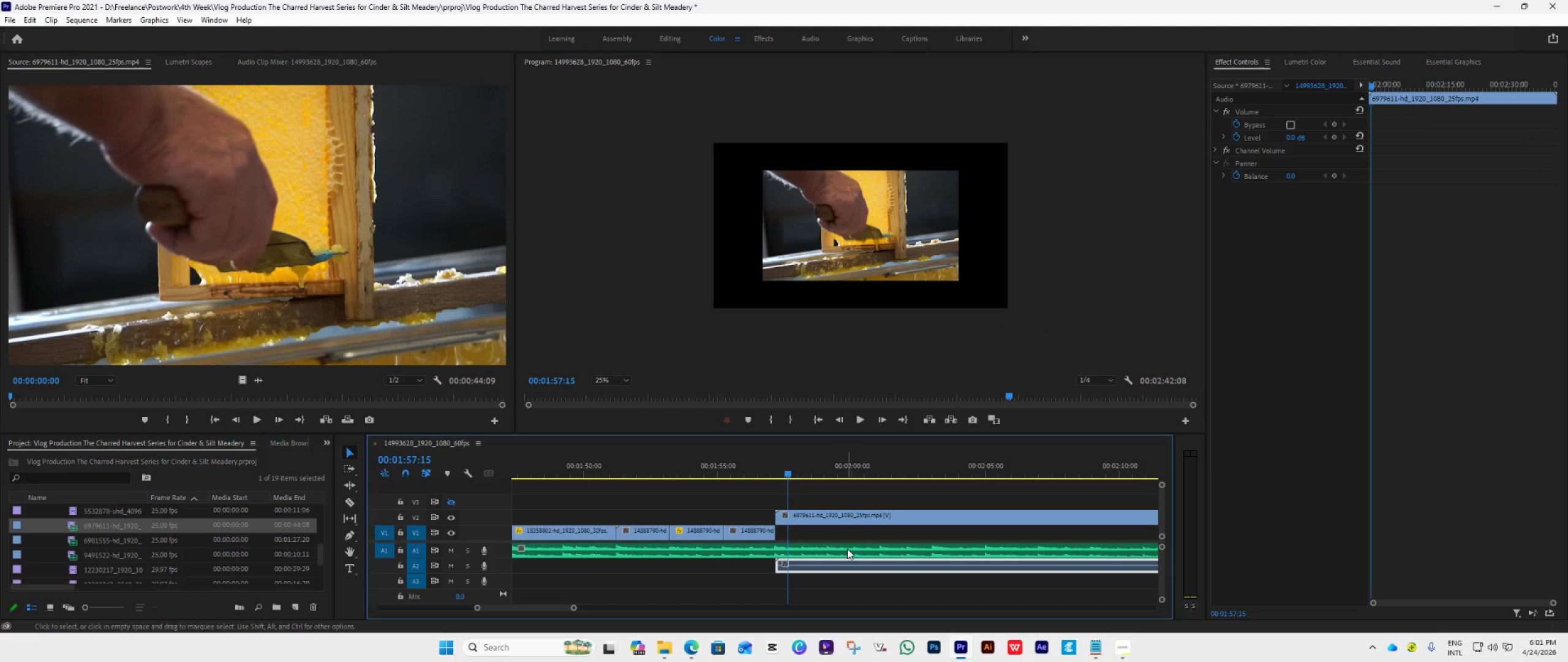 
key(Delete)
 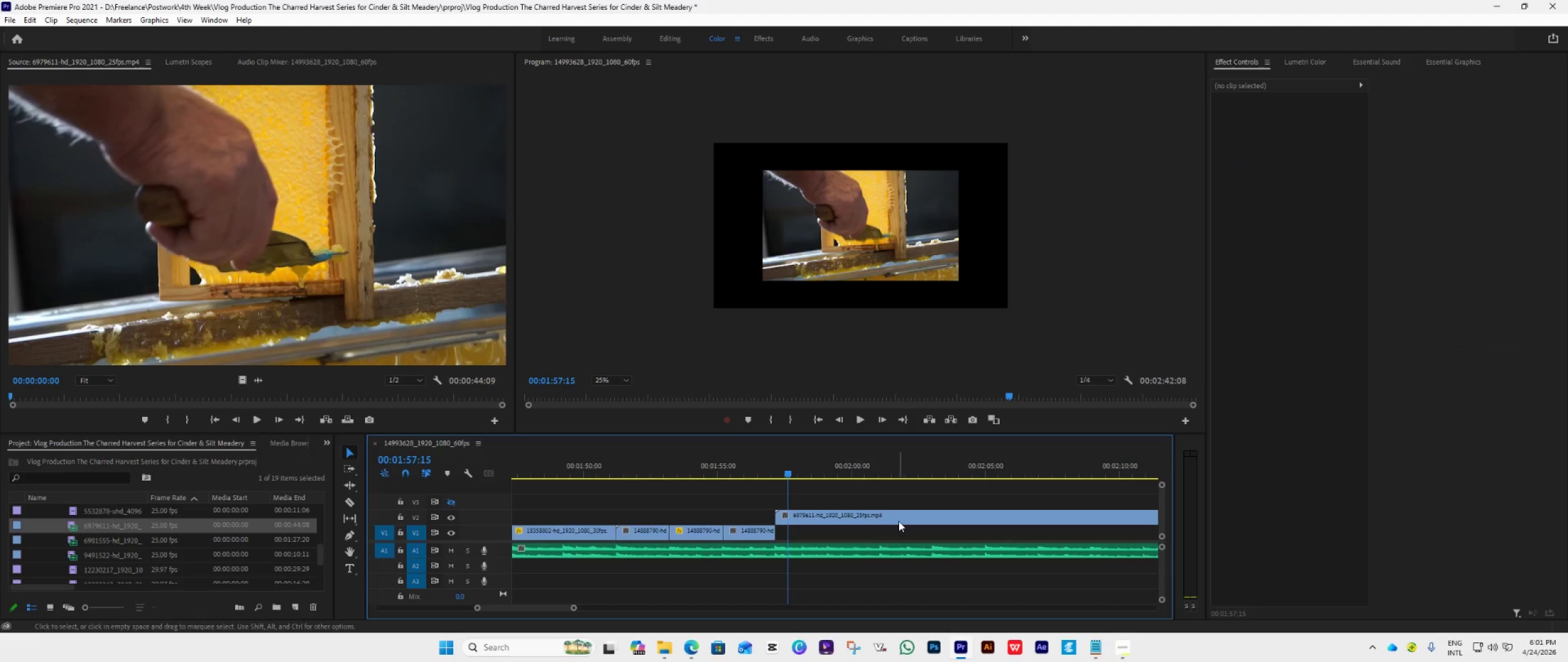 
left_click_drag(start_coordinate=[899, 521], to_coordinate=[900, 541])
 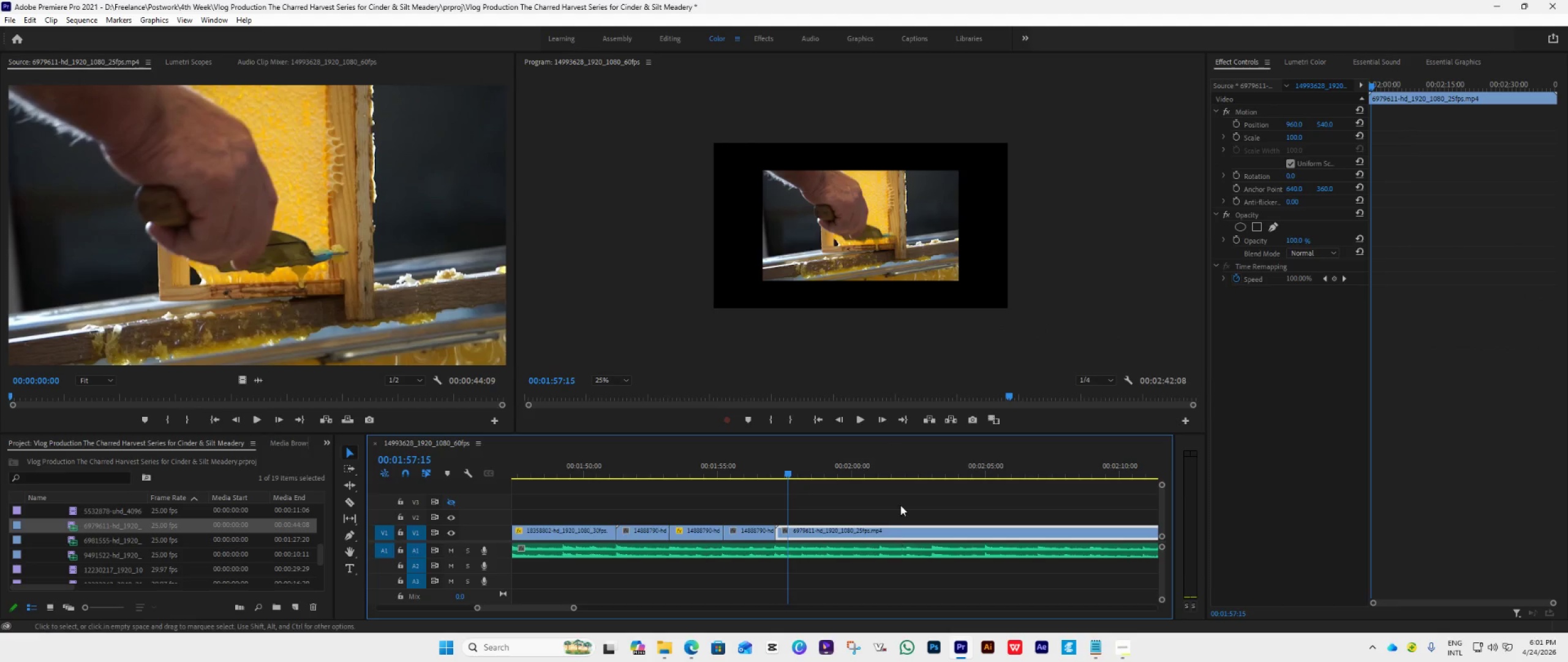 
left_click([900, 541])
 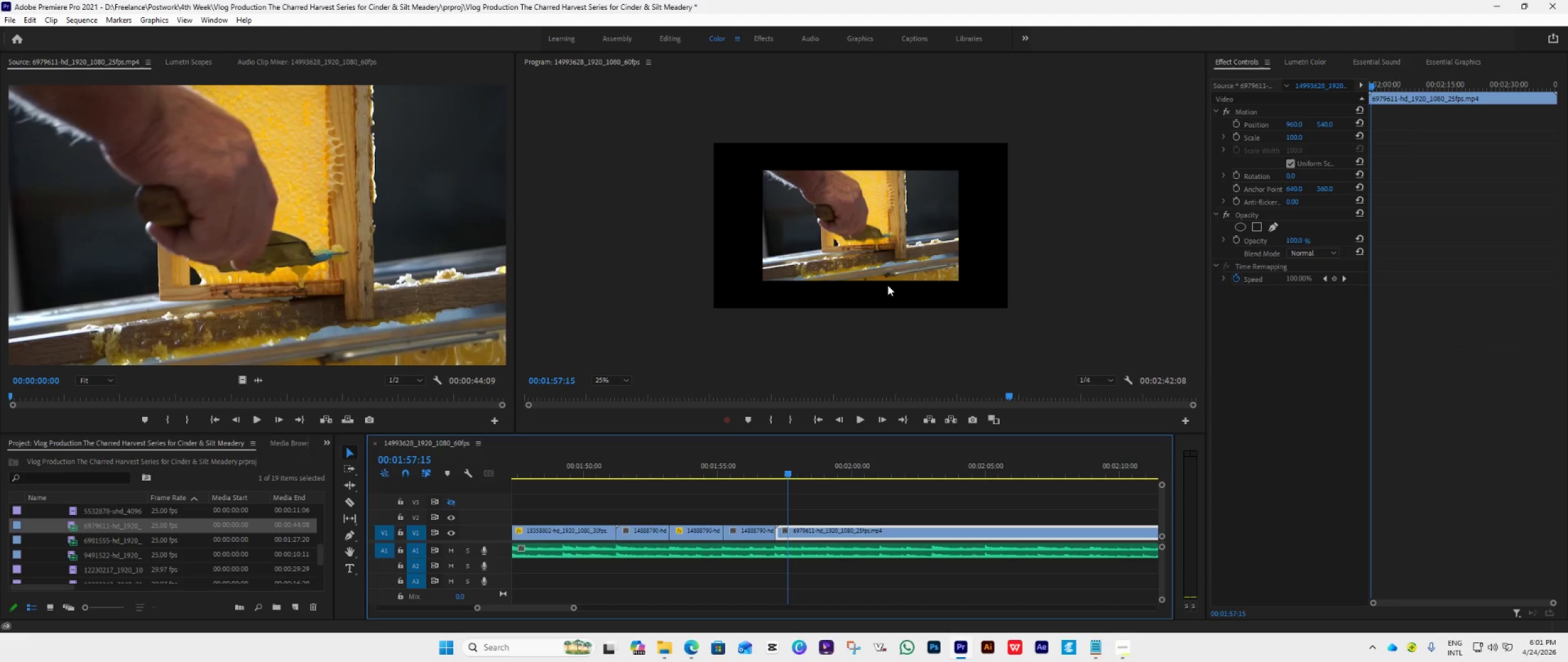 
double_click([903, 256])
 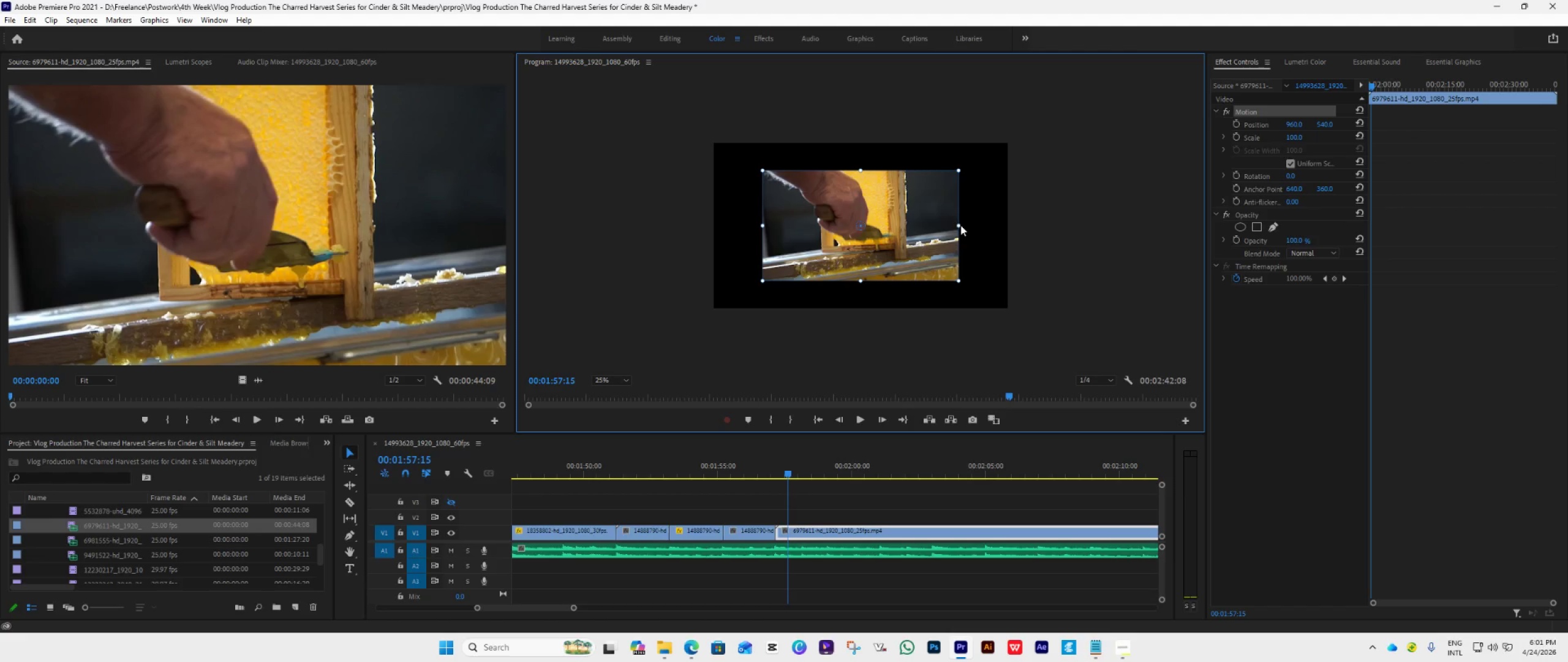 
left_click_drag(start_coordinate=[959, 224], to_coordinate=[1009, 251])
 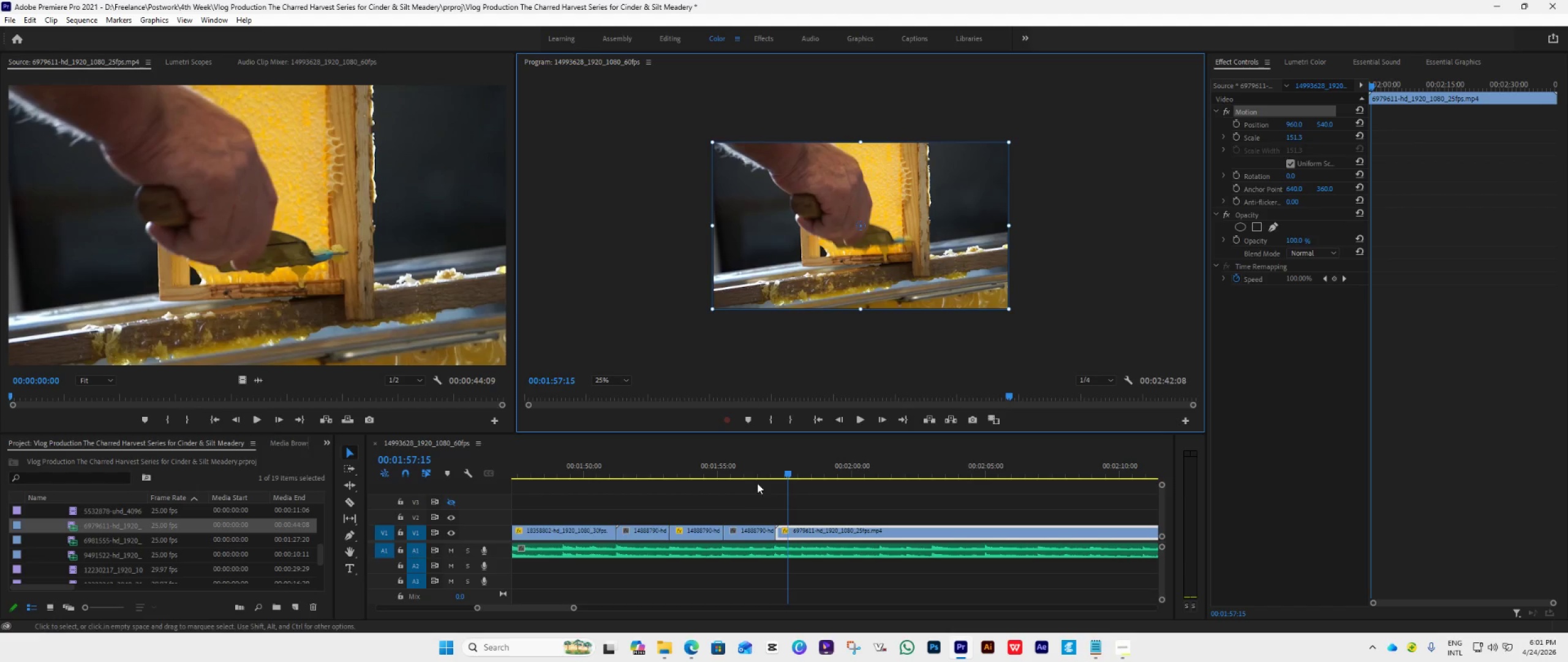 
left_click([747, 478])
 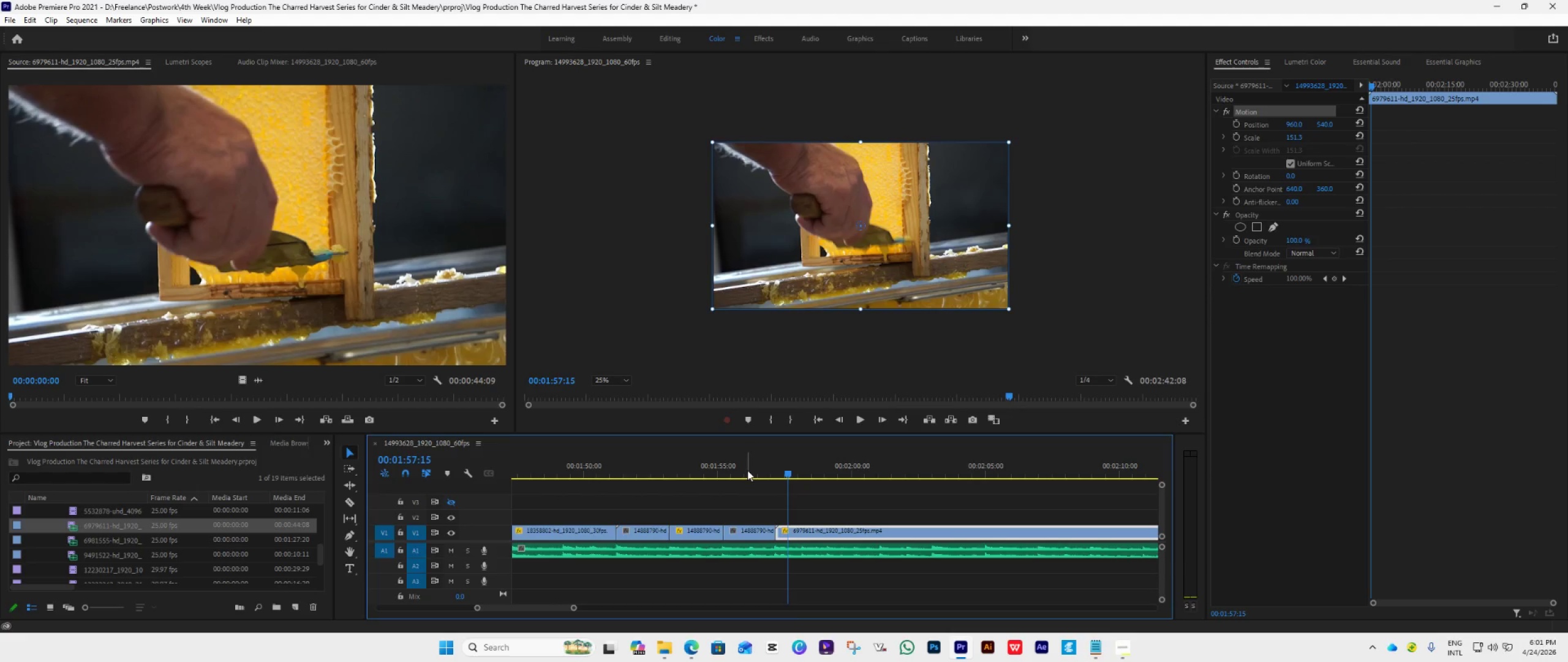 
left_click([747, 470])
 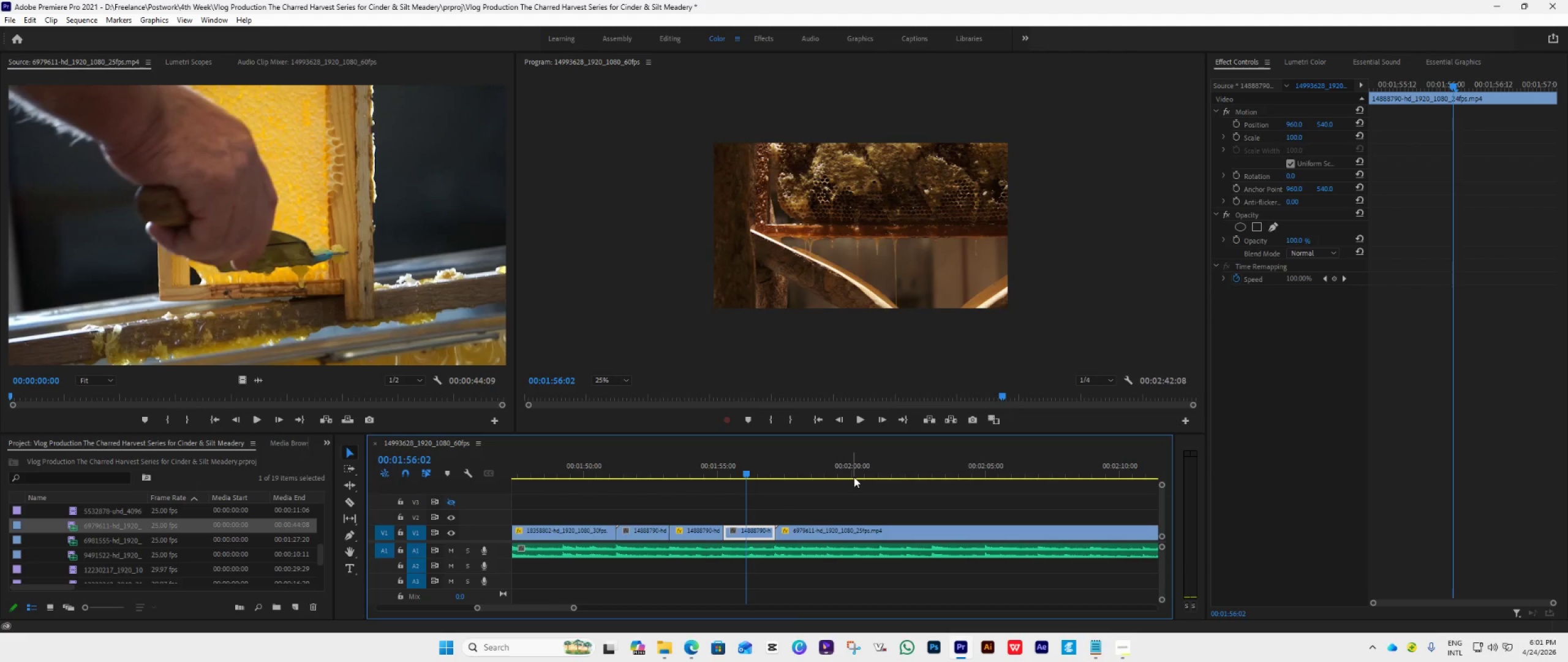 
key(Space)
 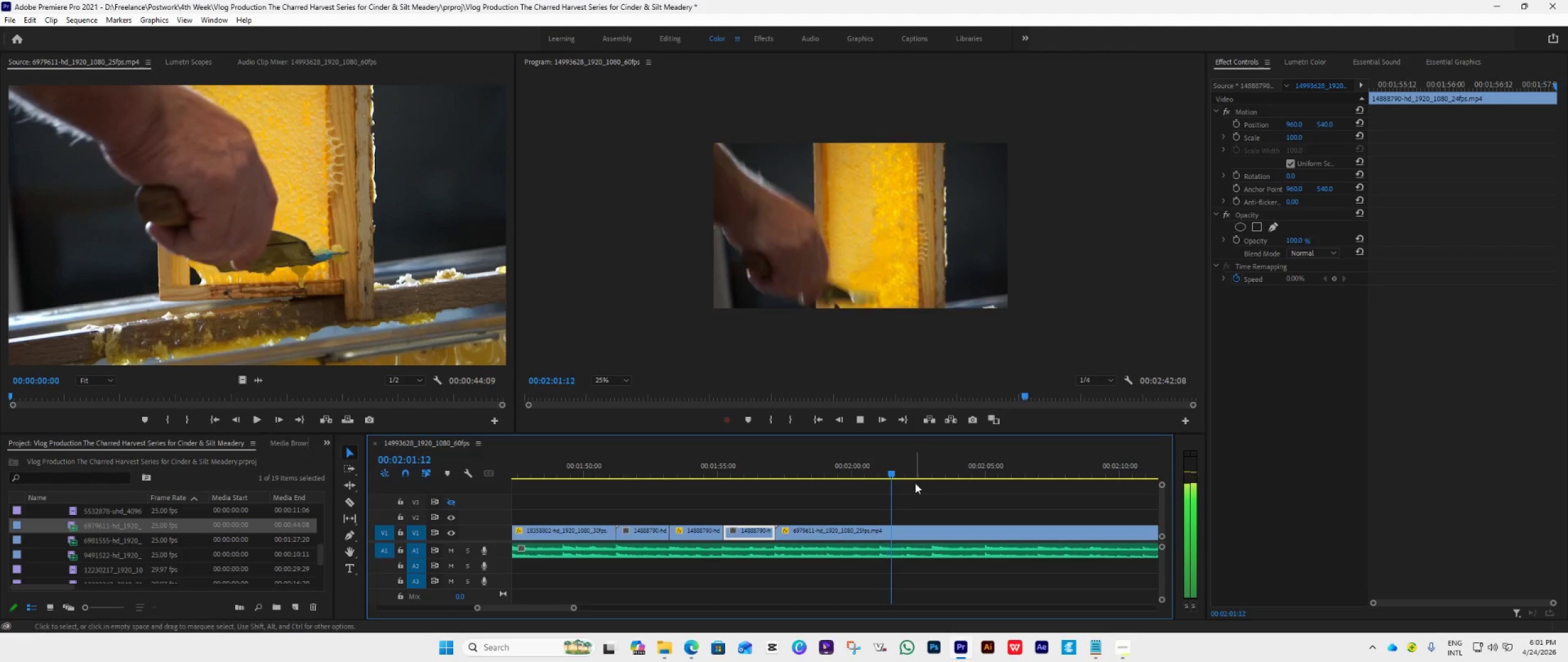 
wait(7.3)
 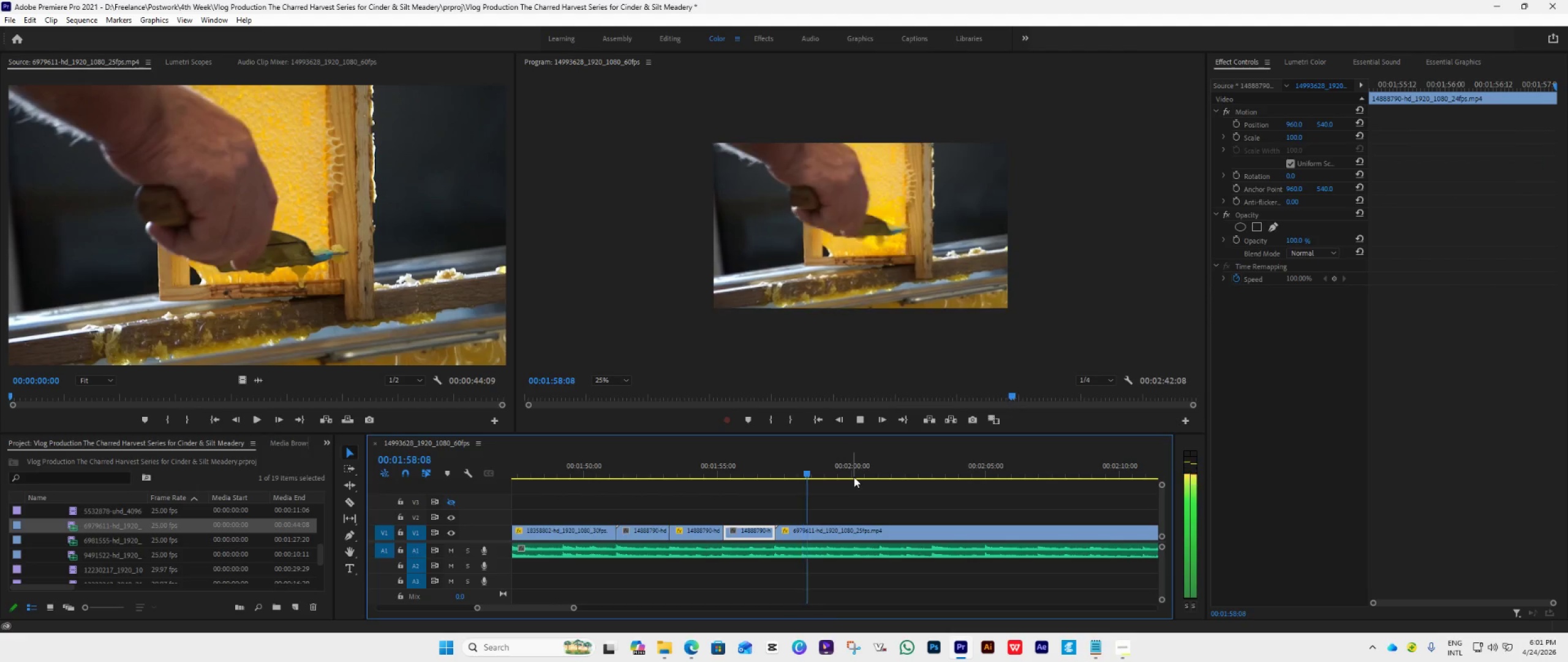 
key(Space)
 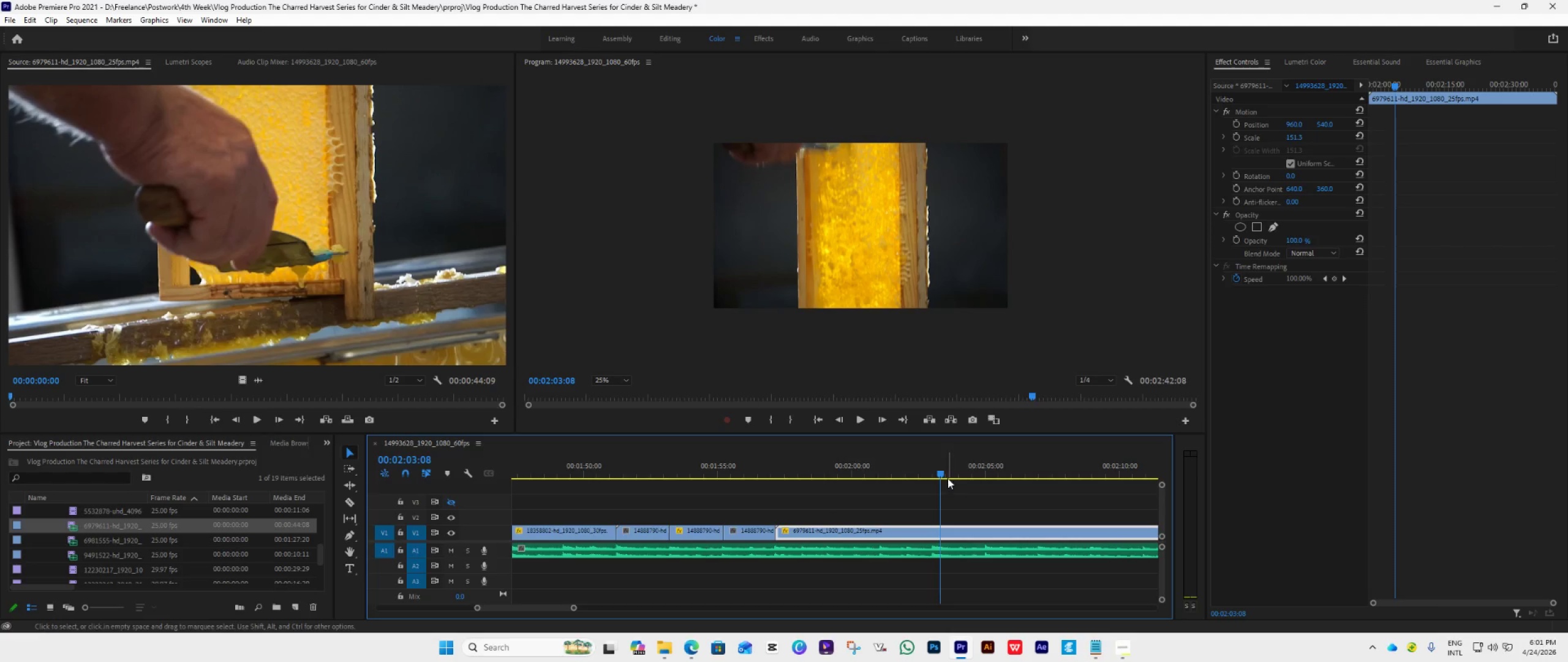 
left_click_drag(start_coordinate=[943, 474], to_coordinate=[935, 489])
 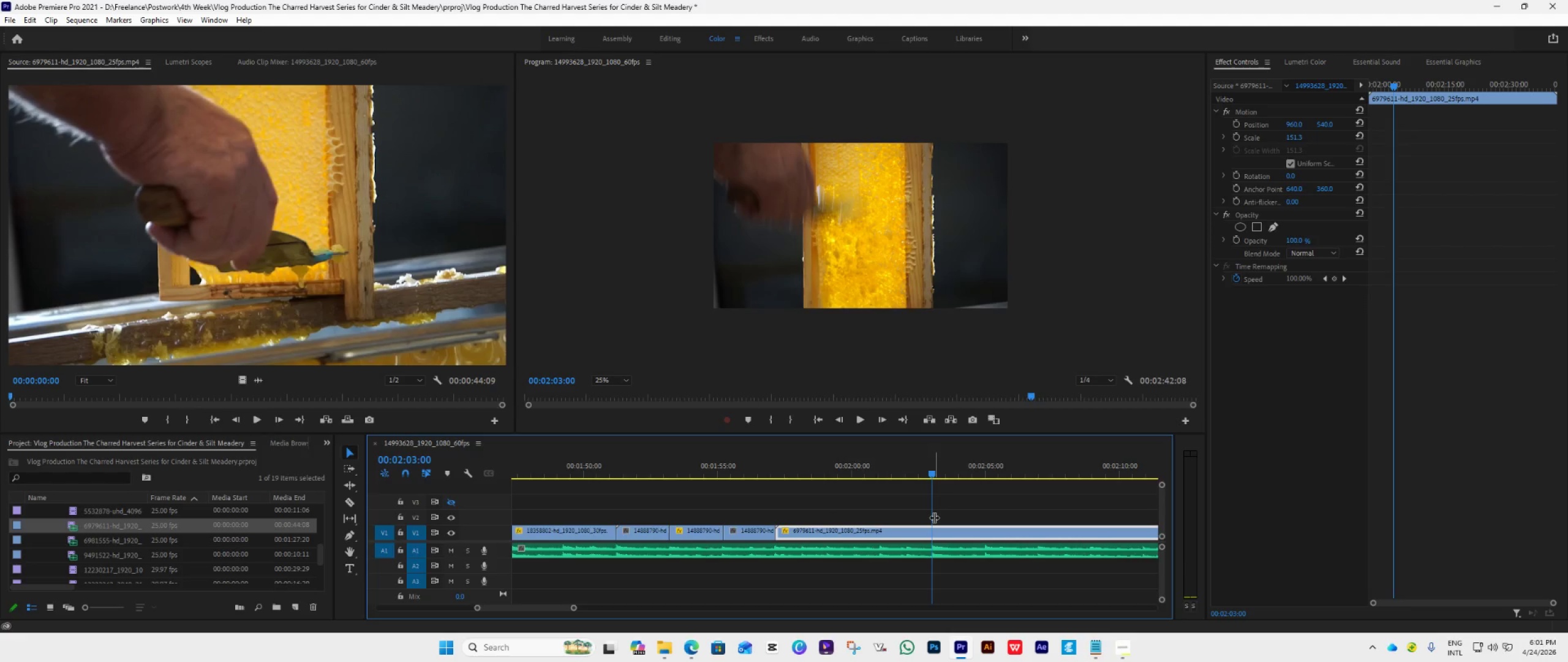 
key(C)
 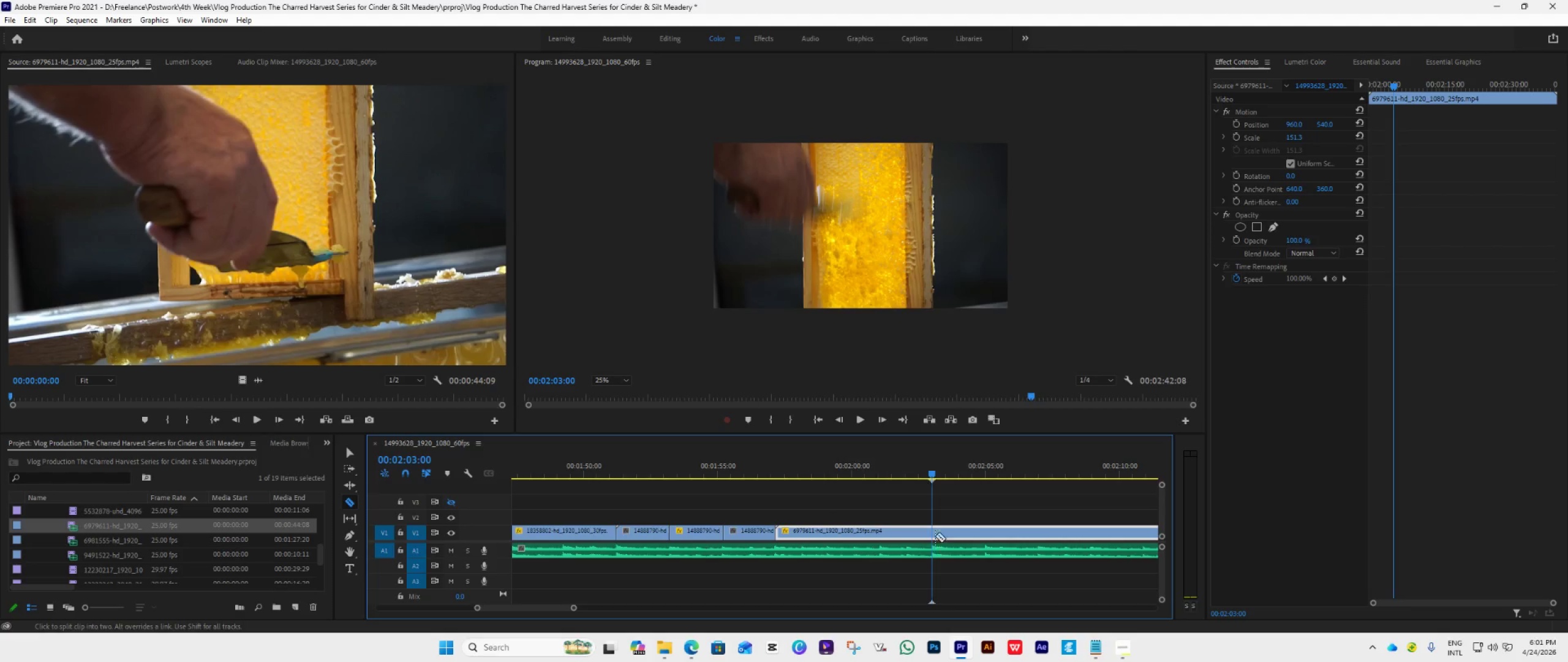 
left_click([933, 527])
 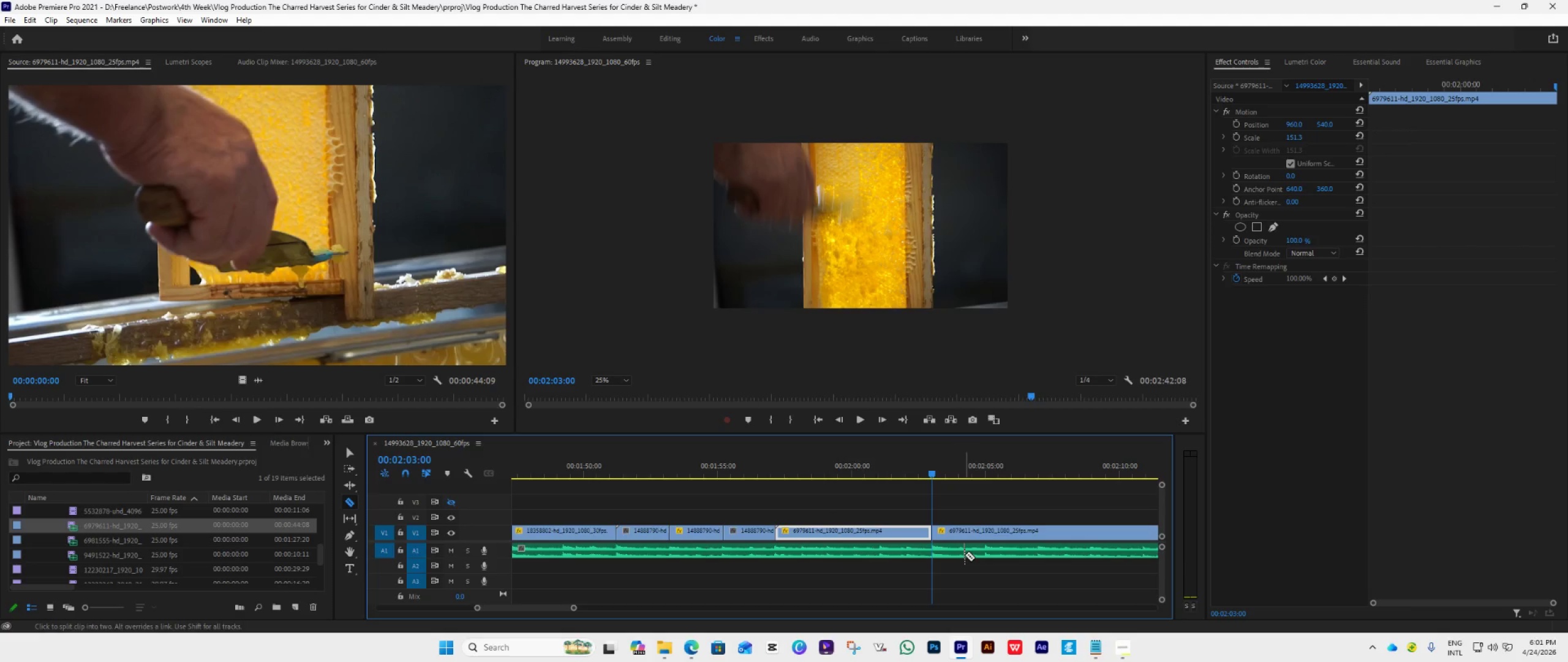 
key(V)
 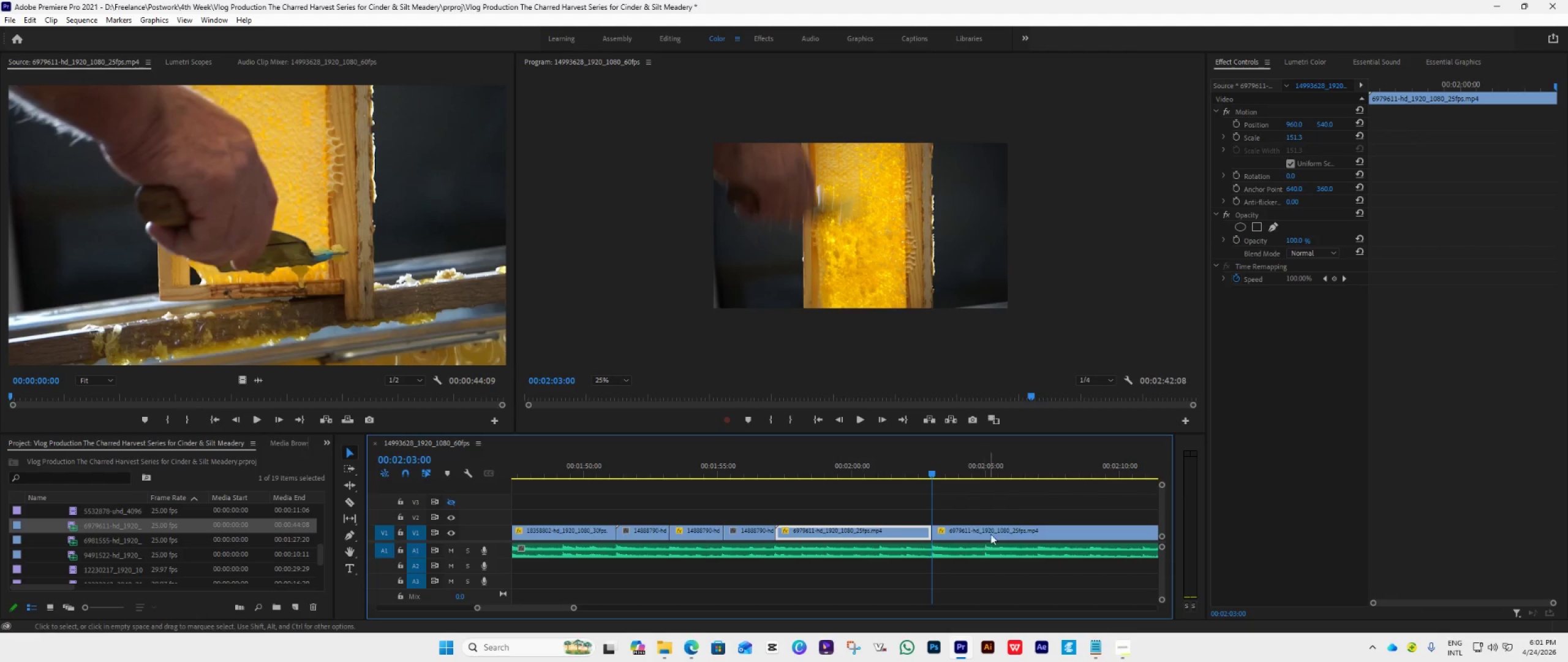 
left_click([993, 530])
 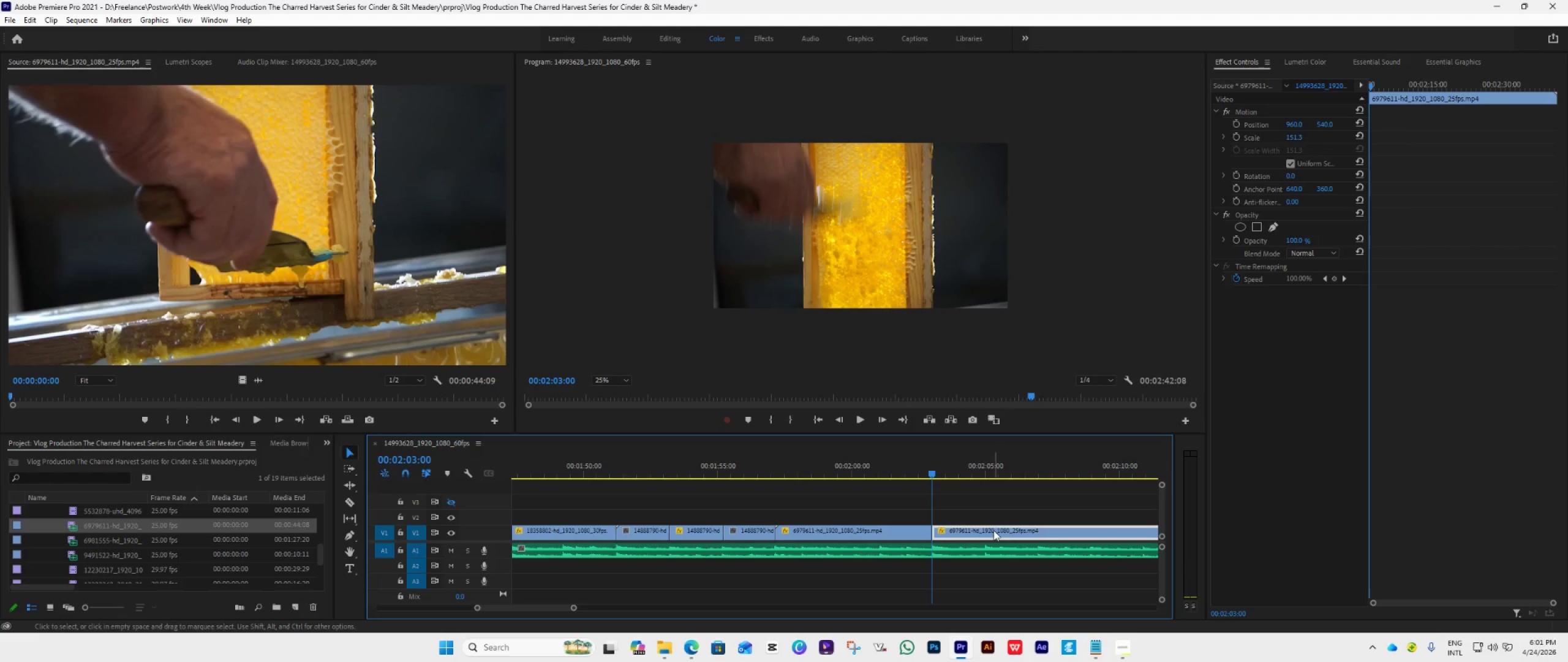 
key(Delete)
 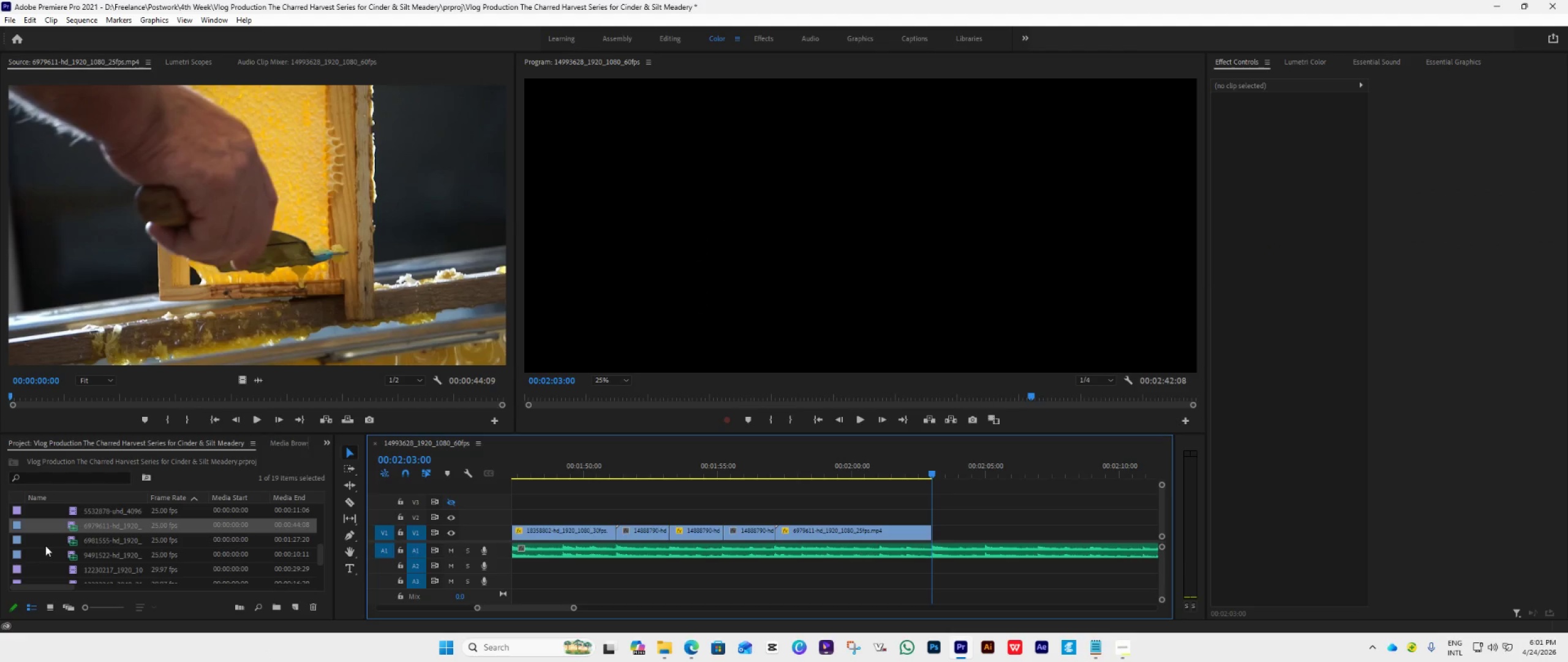 
double_click([68, 544])
 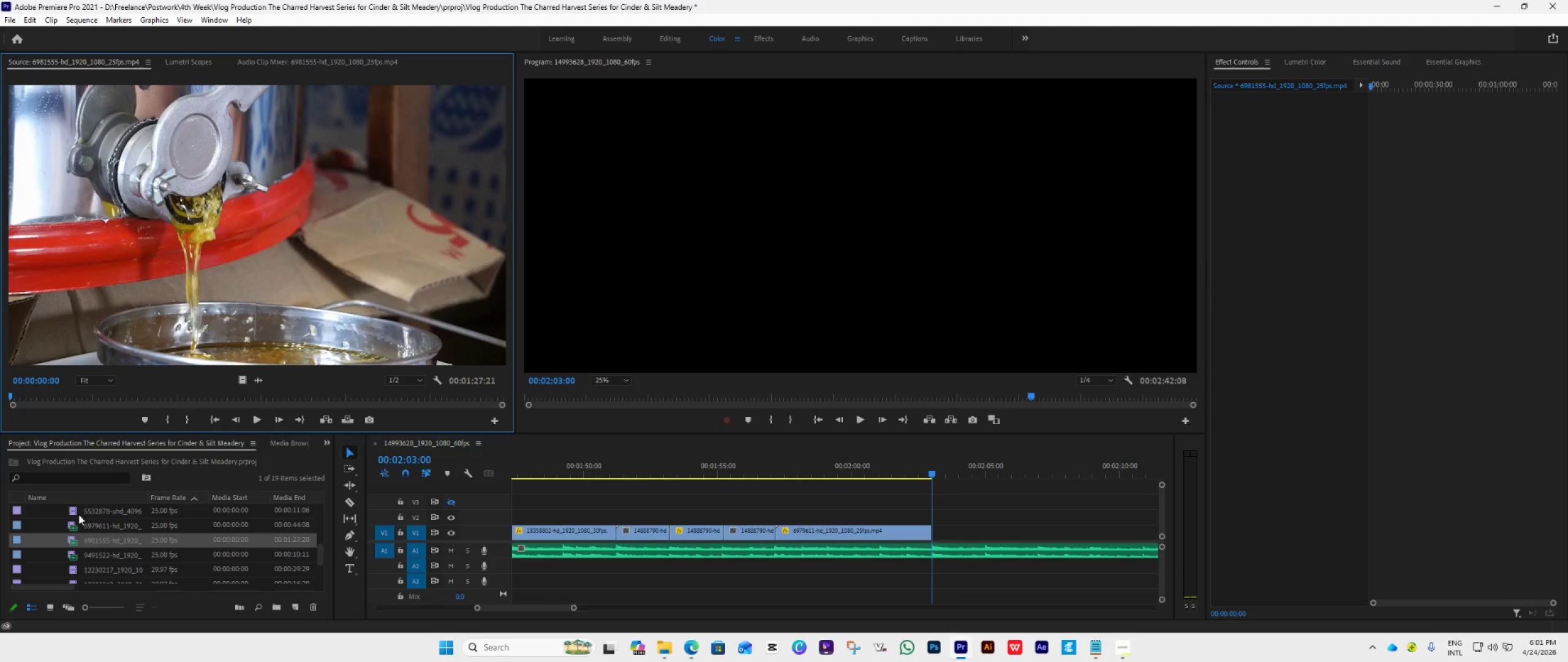 
double_click([78, 514])
 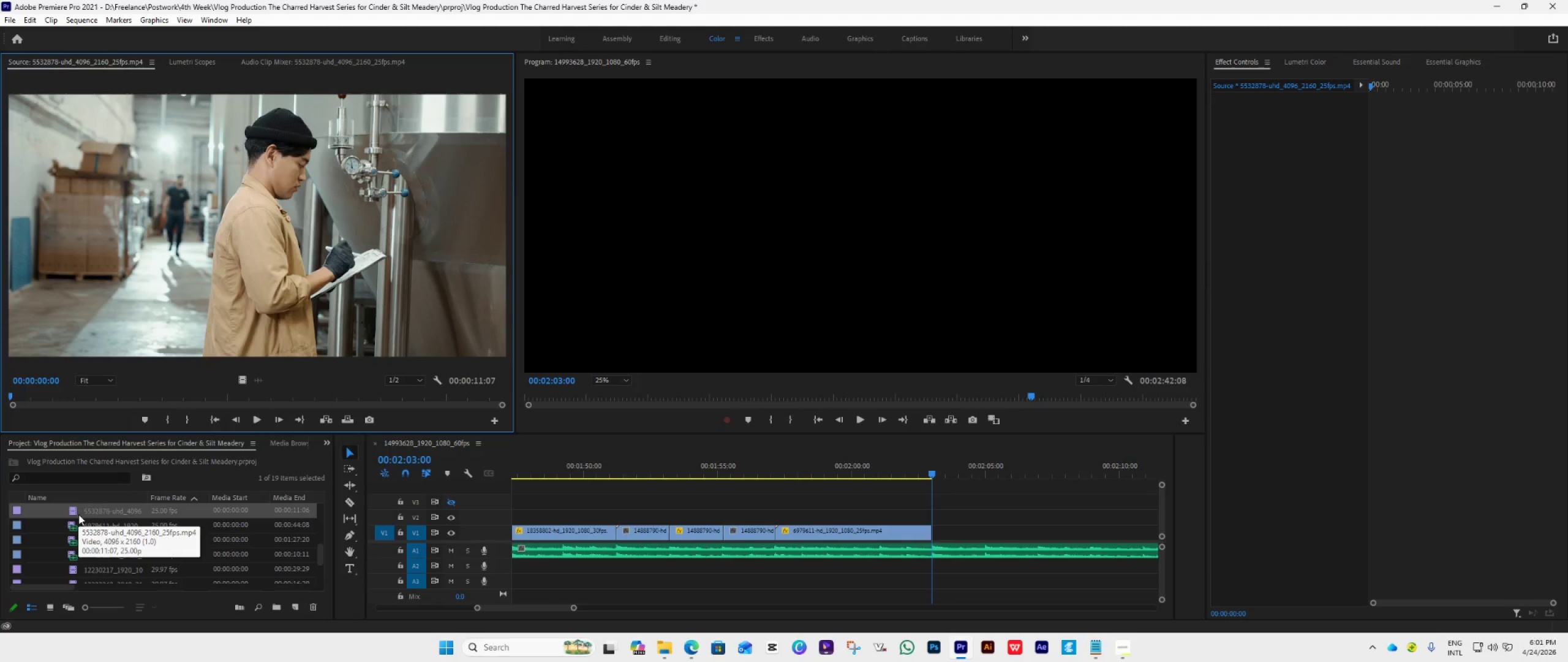 
scroll: coordinate [79, 520], scroll_direction: down, amount: 3.0
 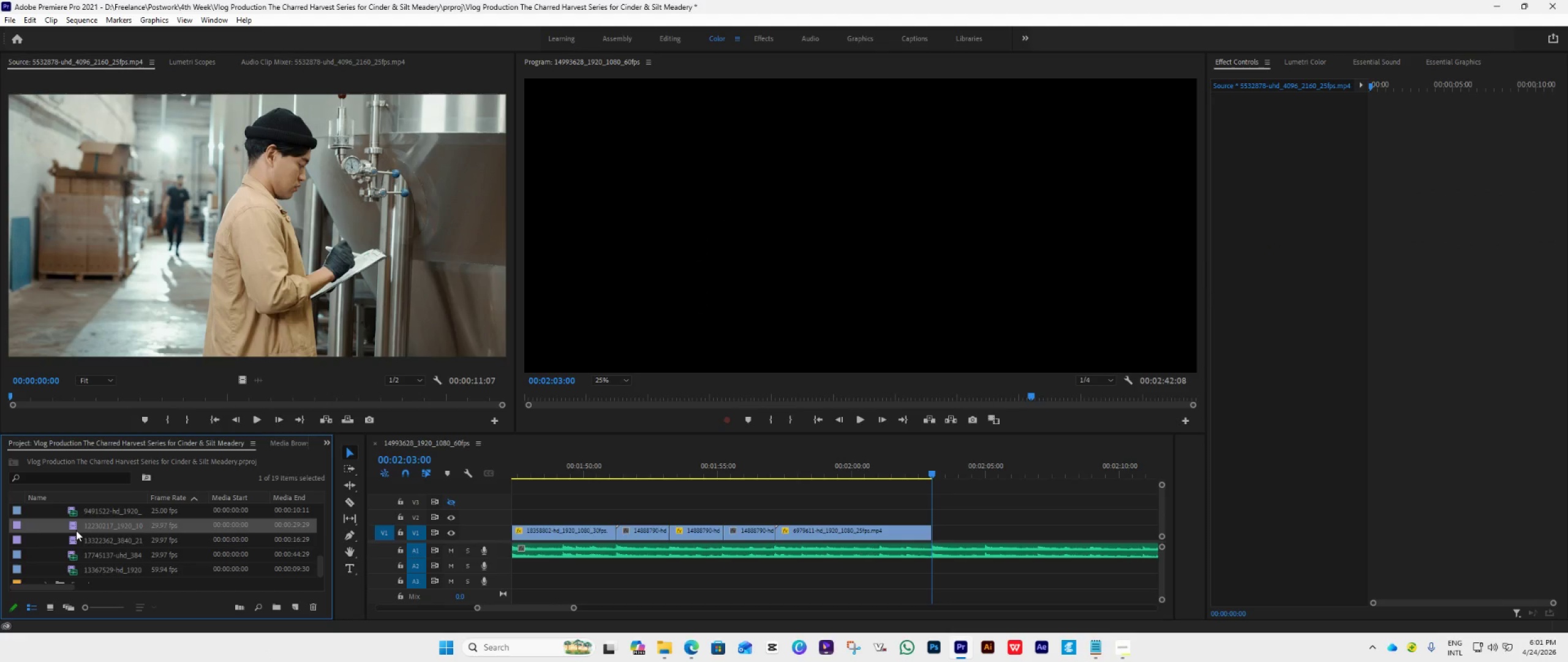 
double_click([76, 530])
 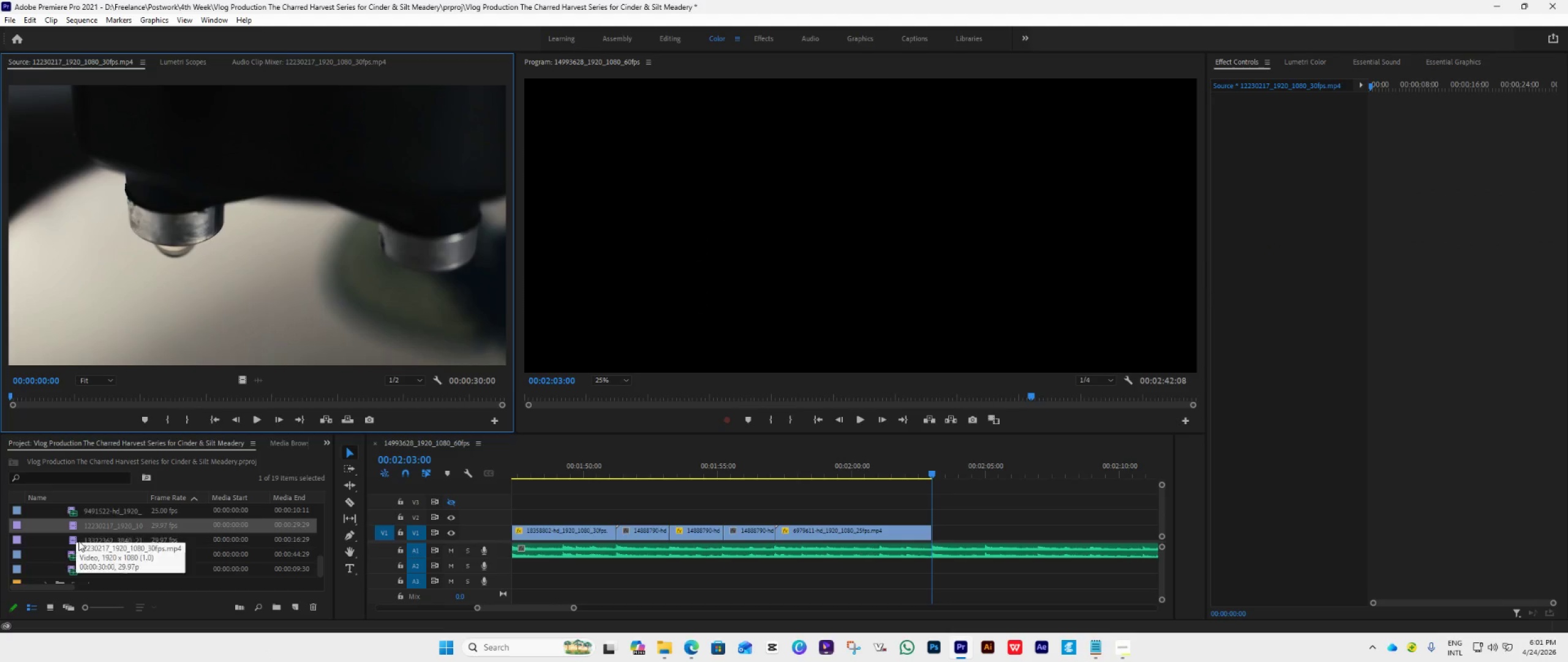 
double_click([78, 541])
 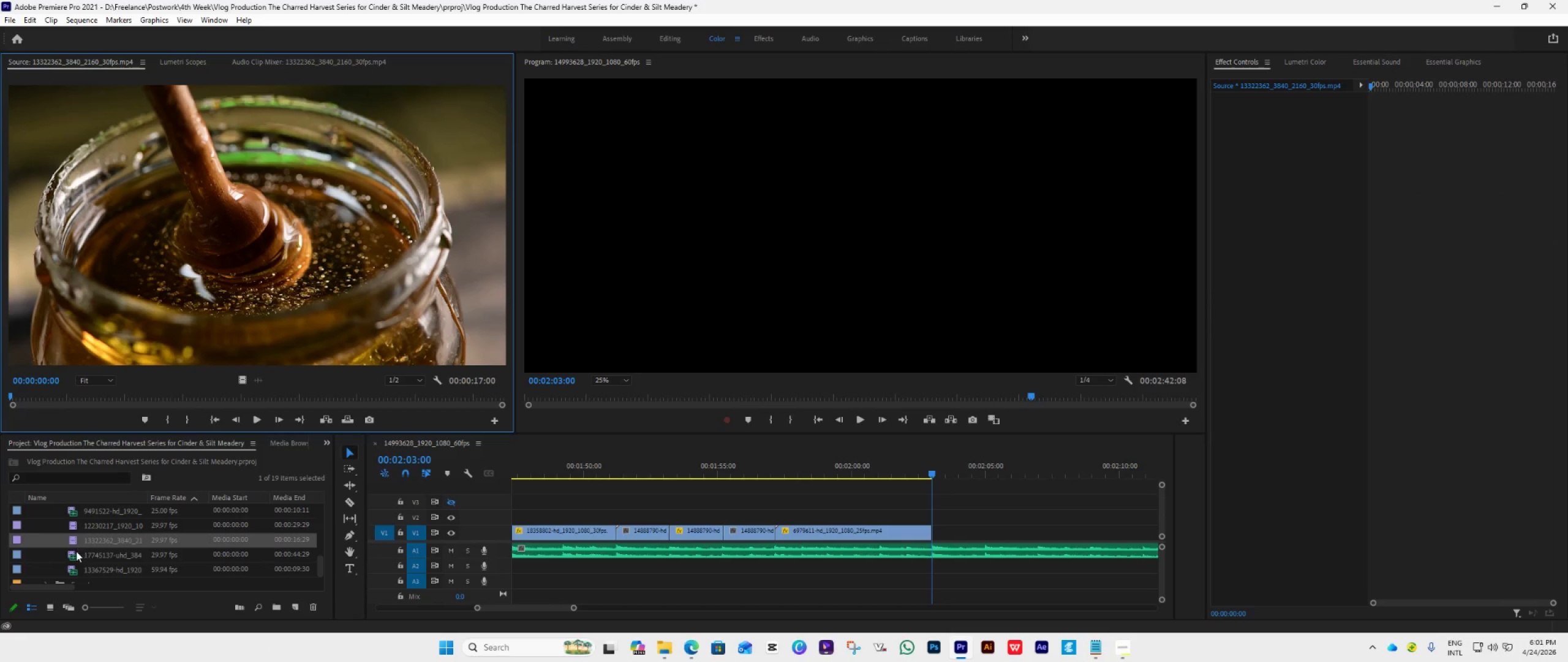 
double_click([74, 555])
 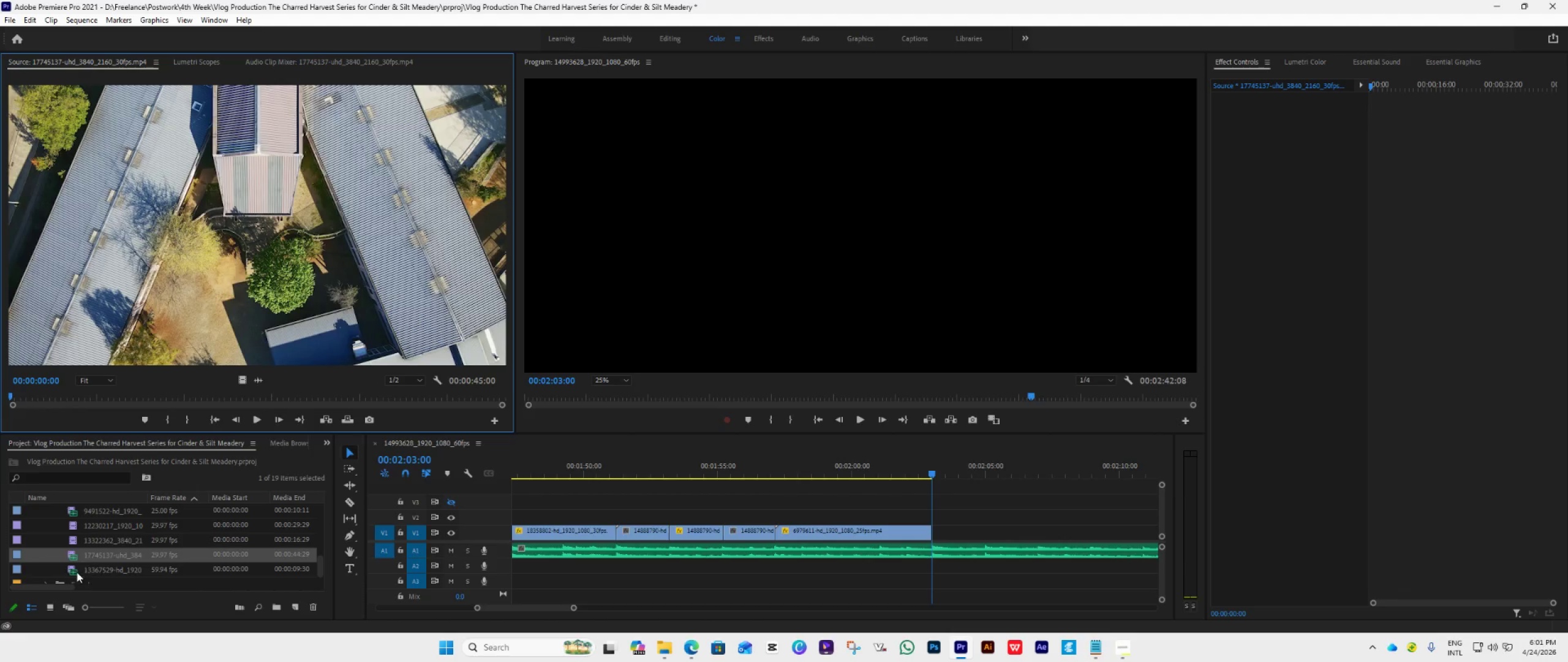 
double_click([77, 569])
 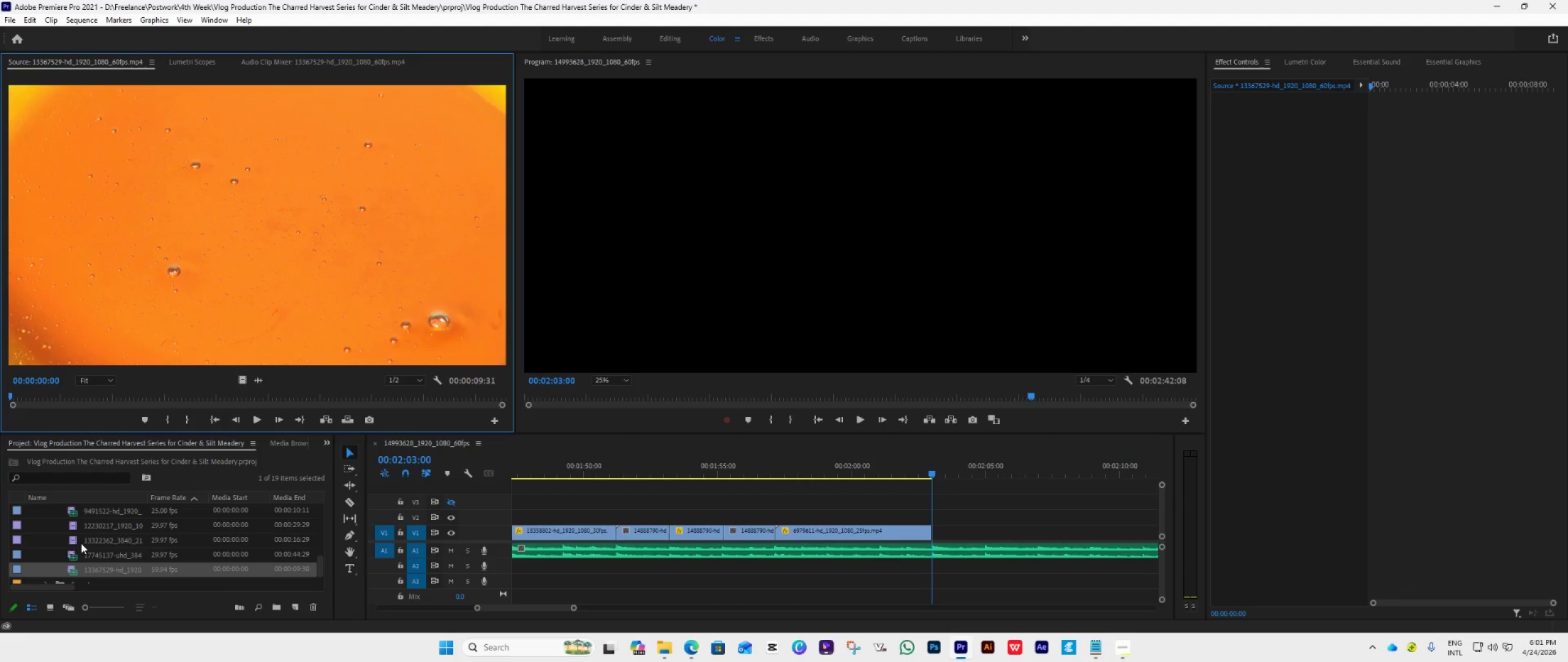 
double_click([80, 538])
 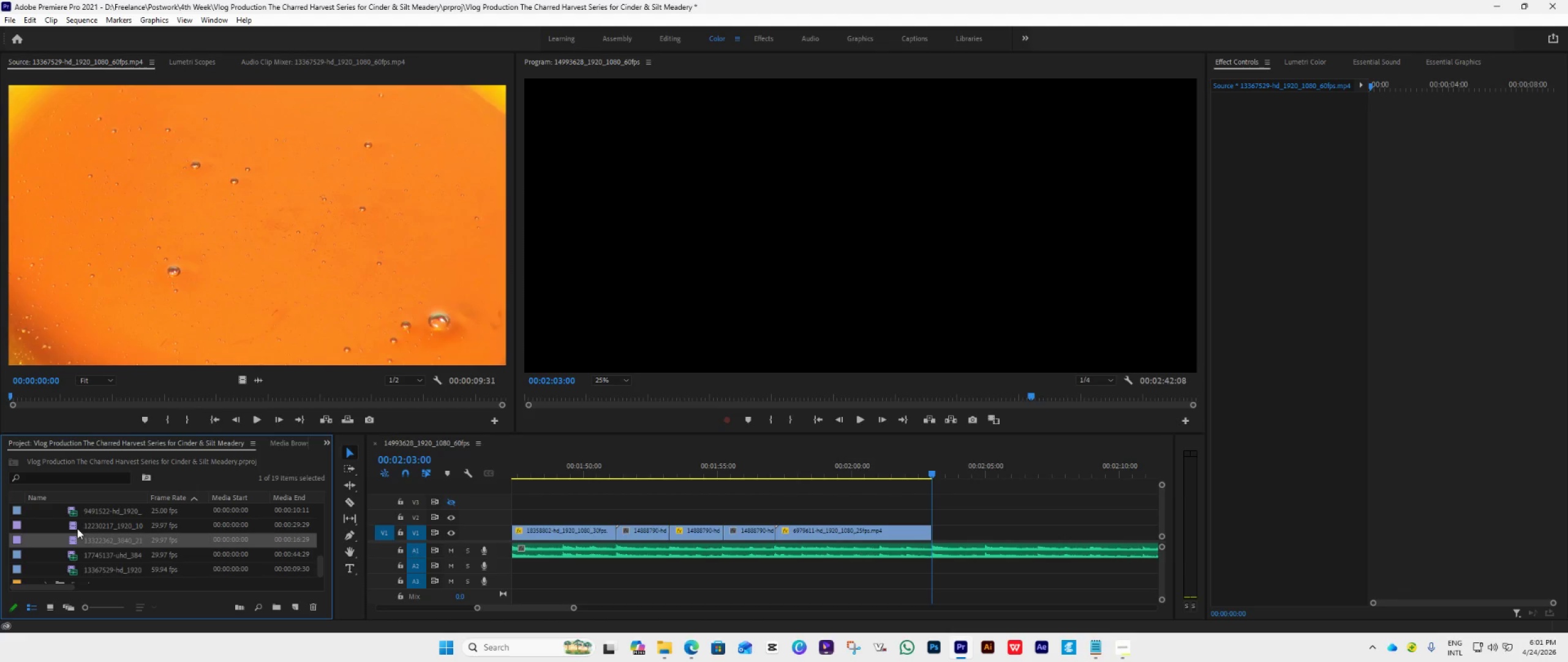 
triple_click([77, 528])
 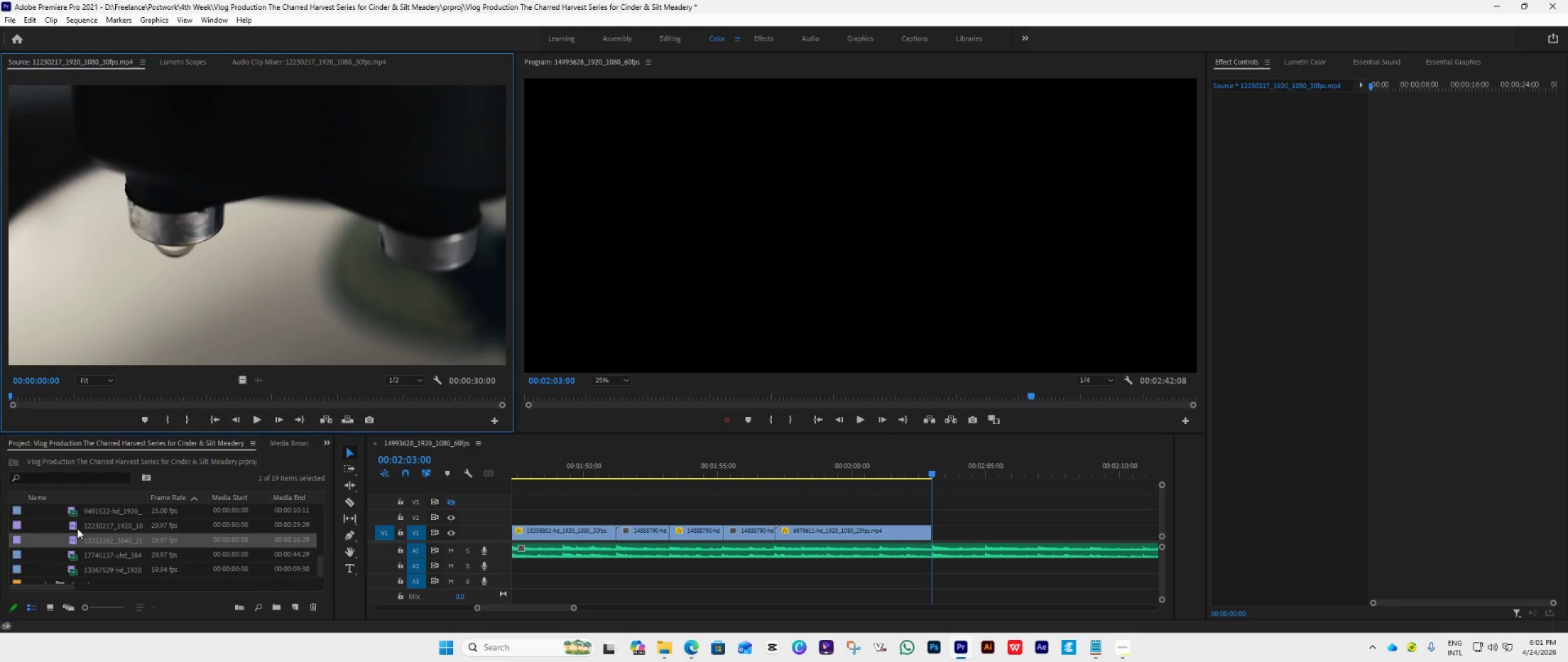 
triple_click([77, 528])
 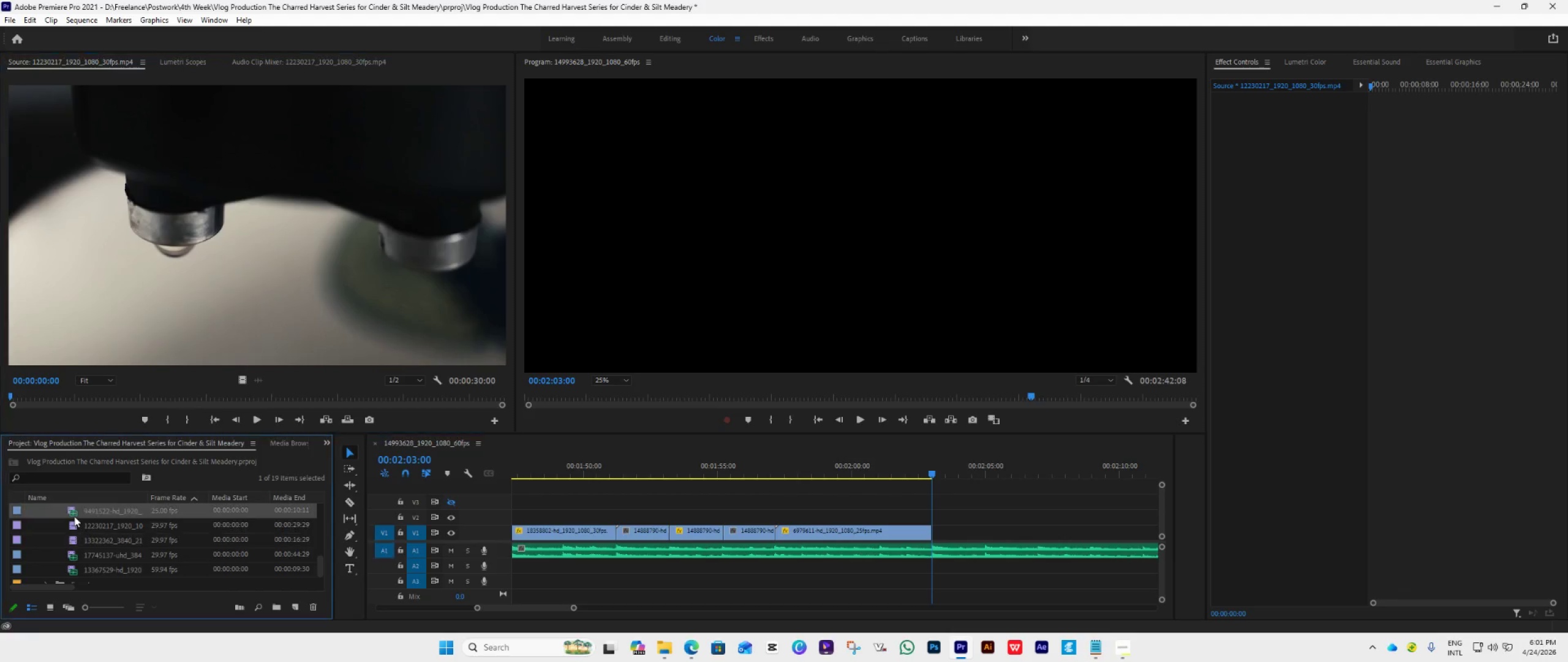 
double_click([74, 516])
 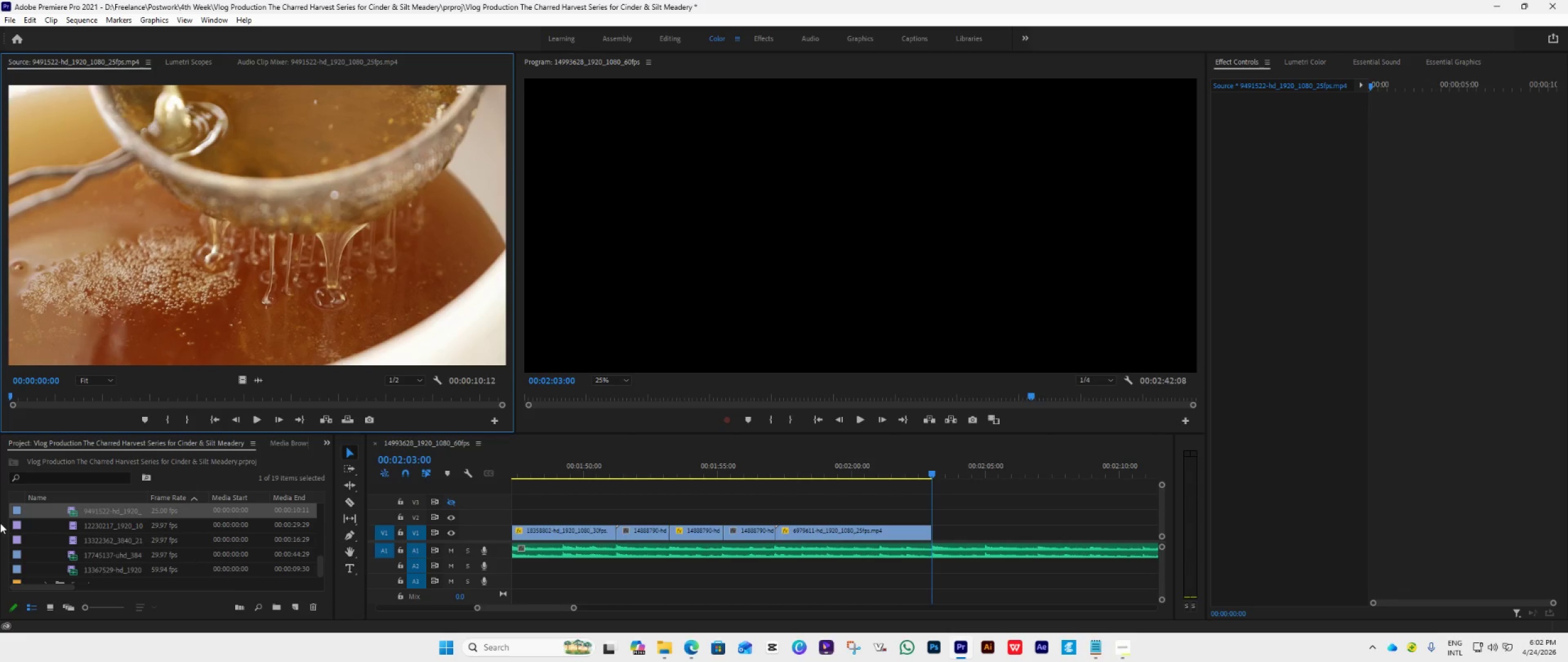 
scroll: coordinate [94, 535], scroll_direction: up, amount: 9.0
 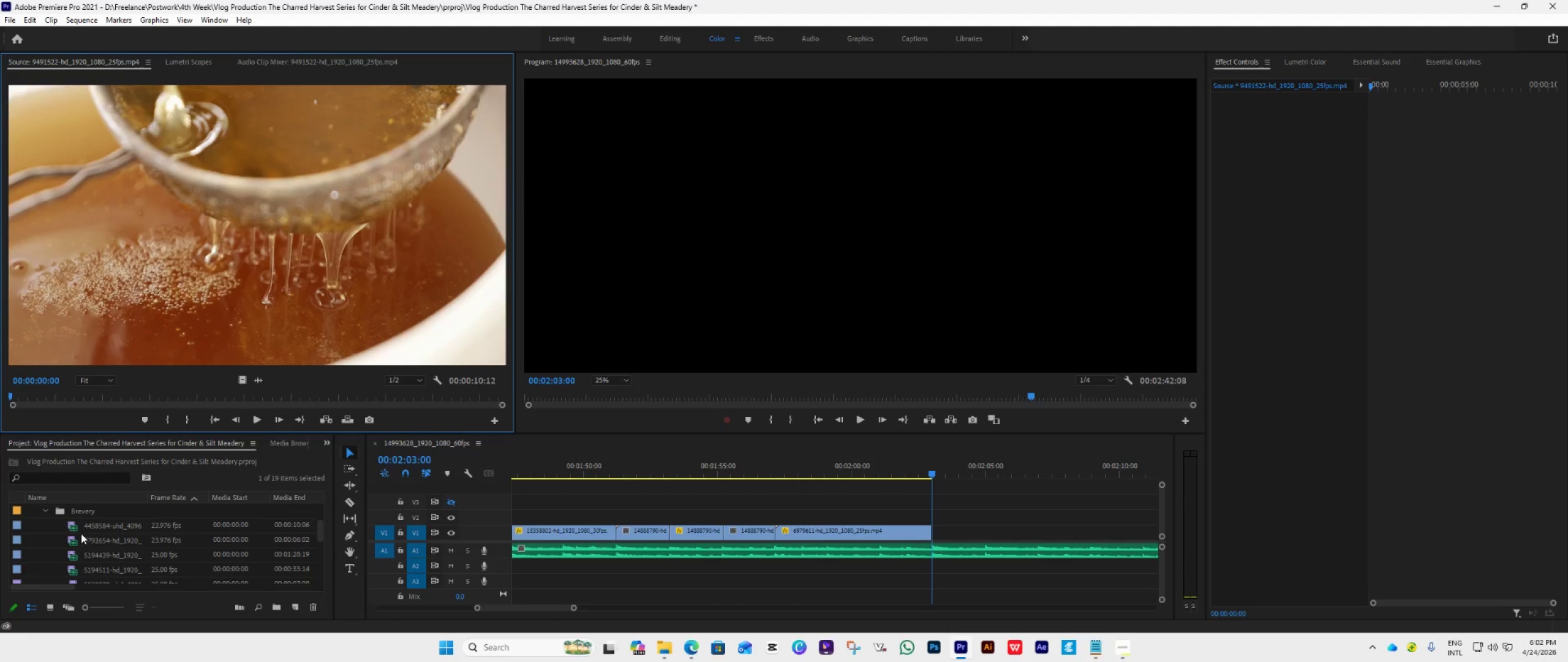 
double_click([81, 533])
 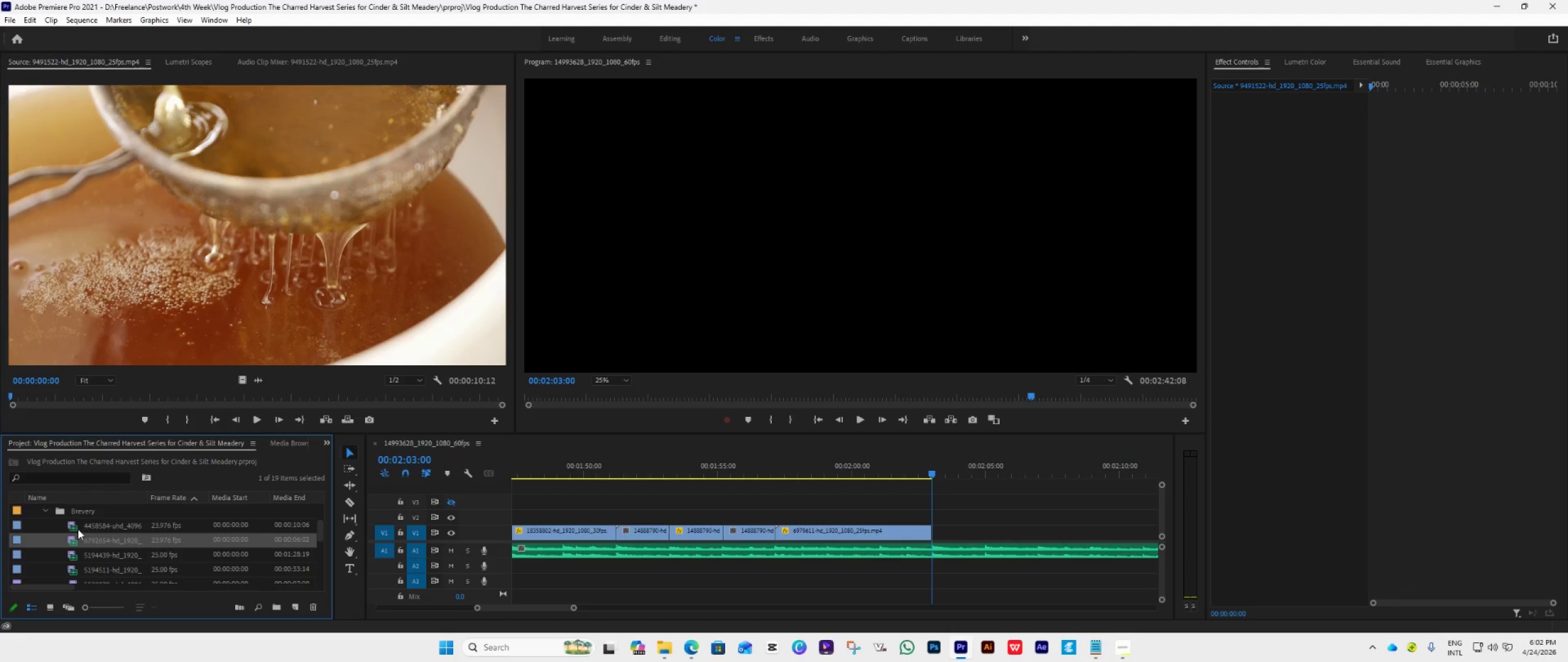 
double_click([77, 529])
 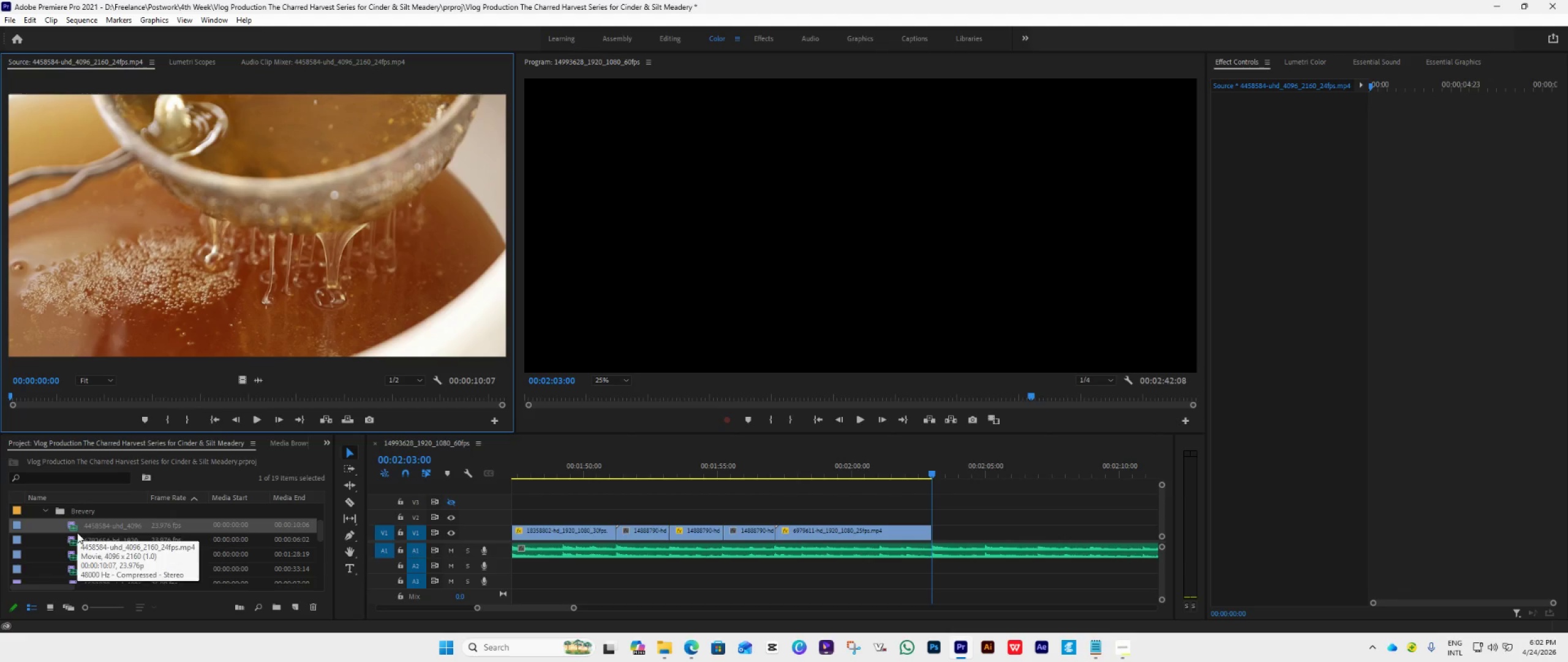 
left_click([69, 525])
 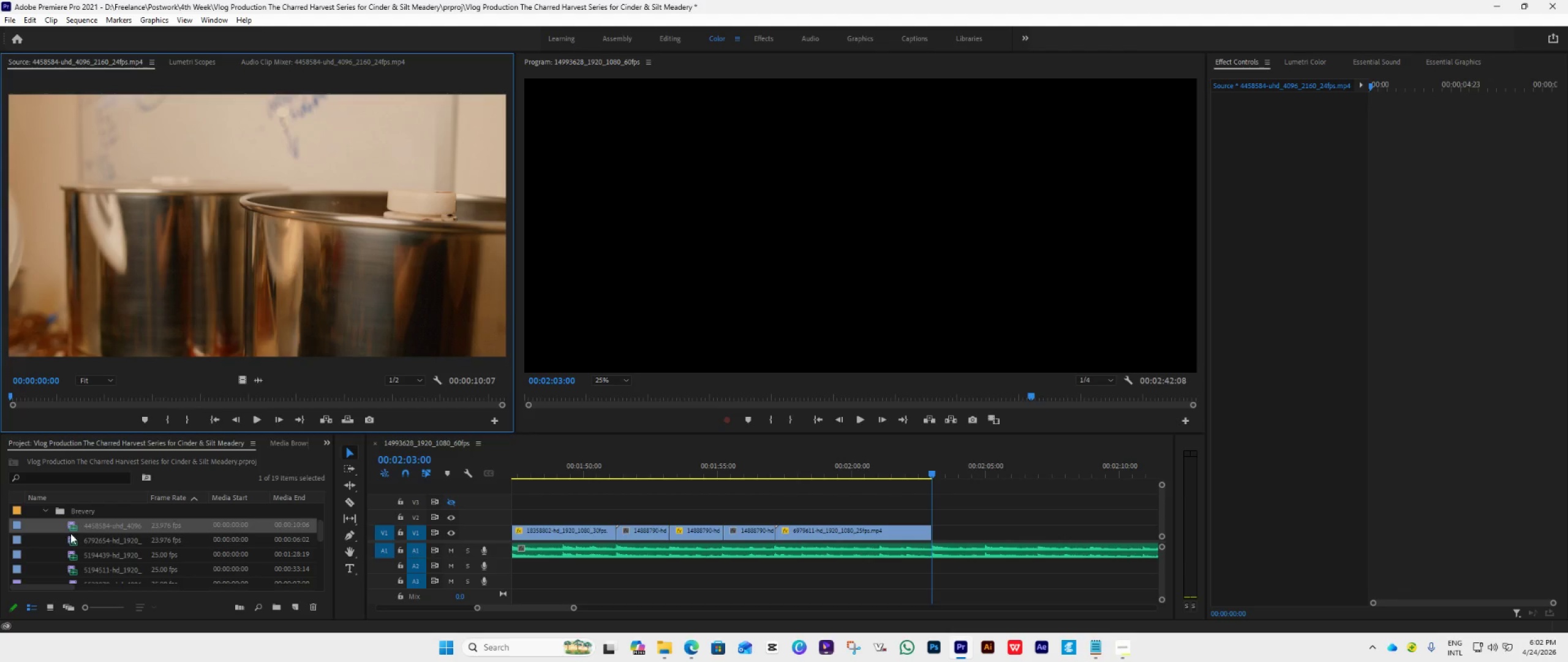 
double_click([70, 533])
 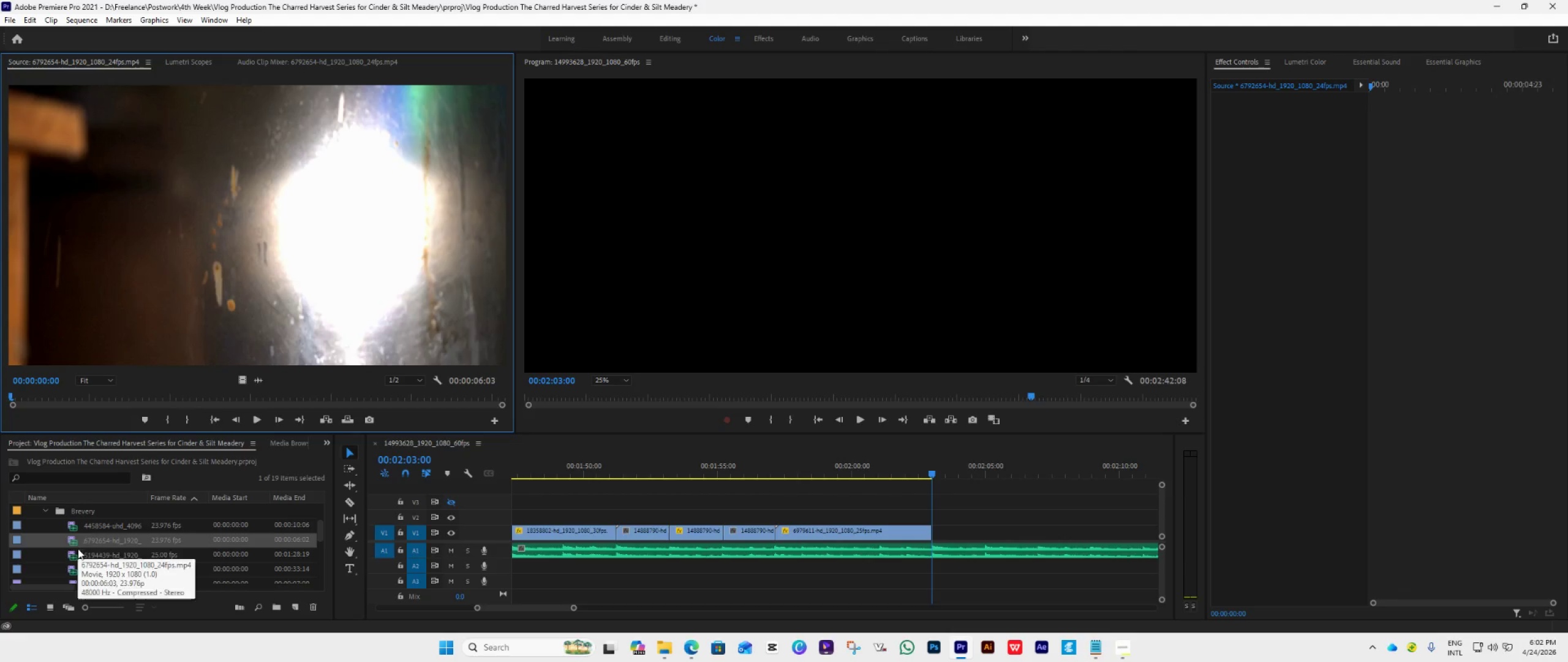 
double_click([75, 555])
 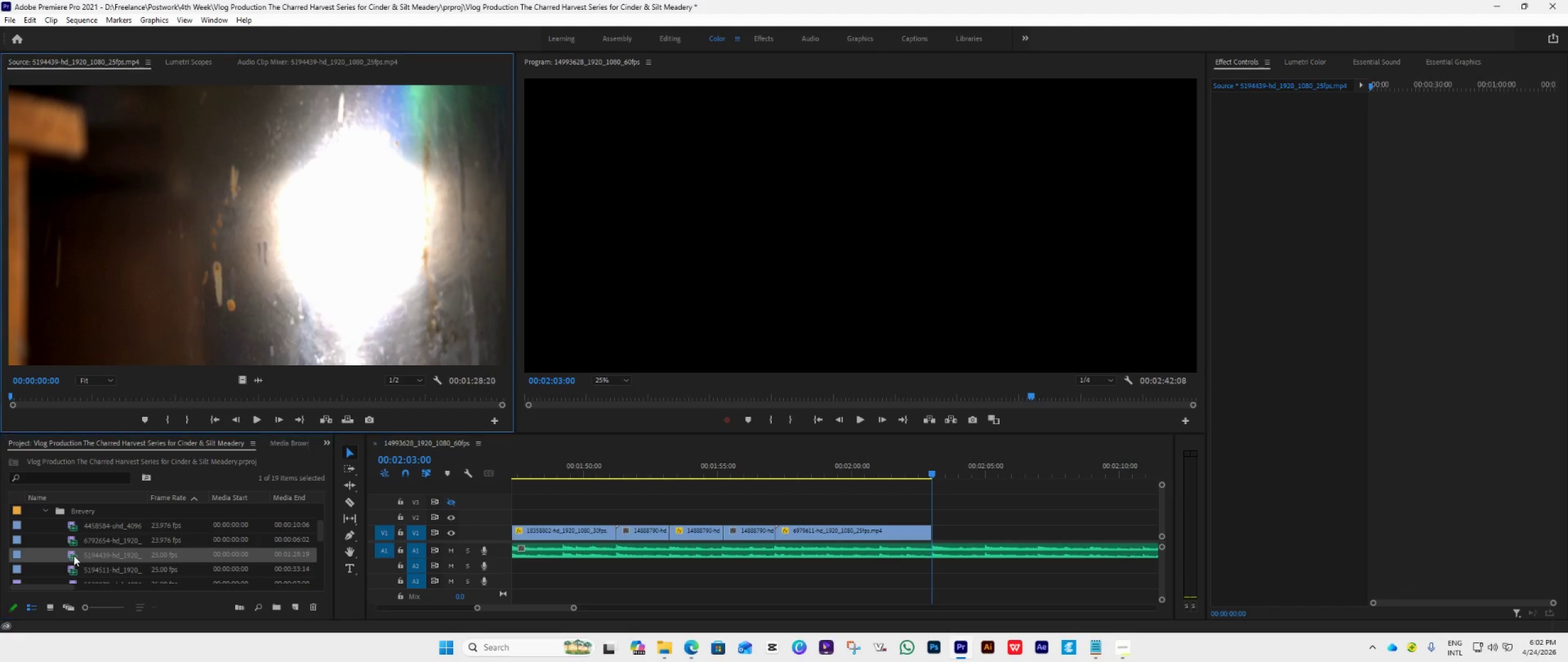 
triple_click([74, 555])
 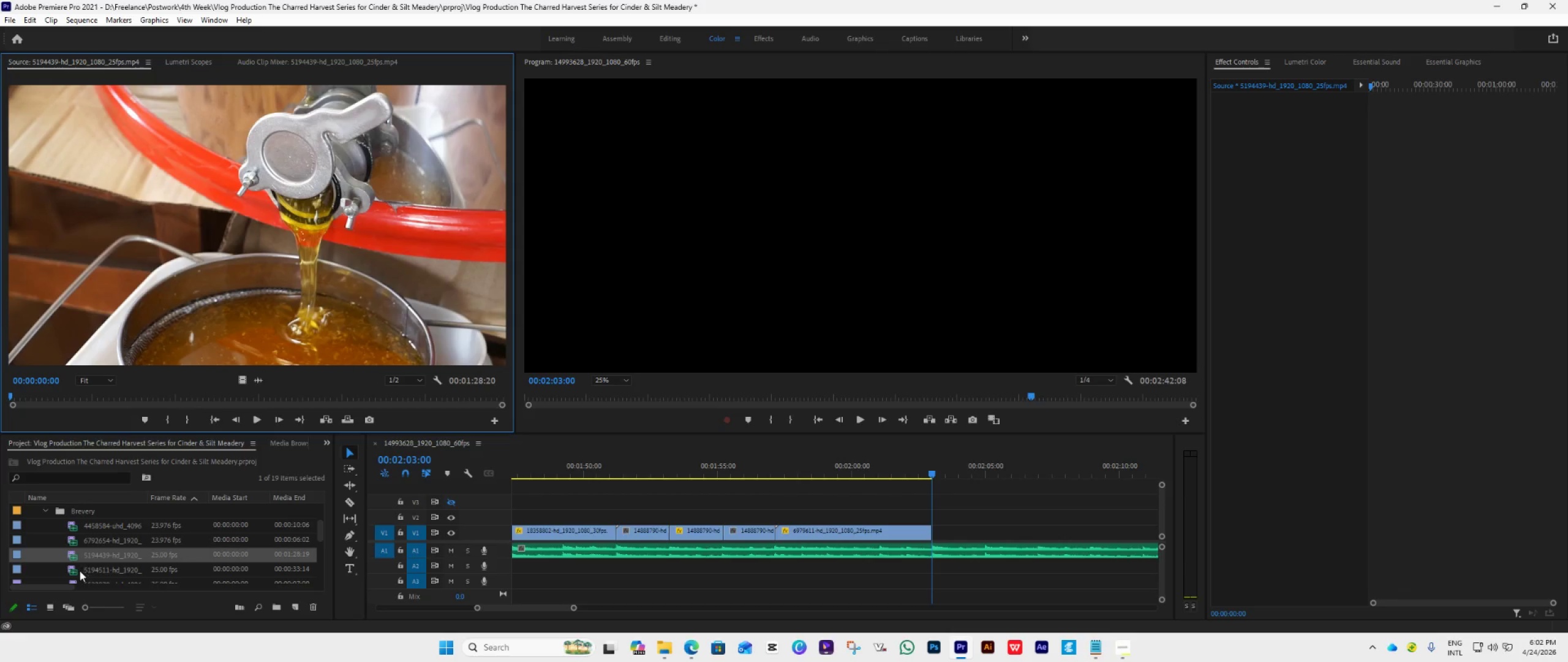 
double_click([76, 569])
 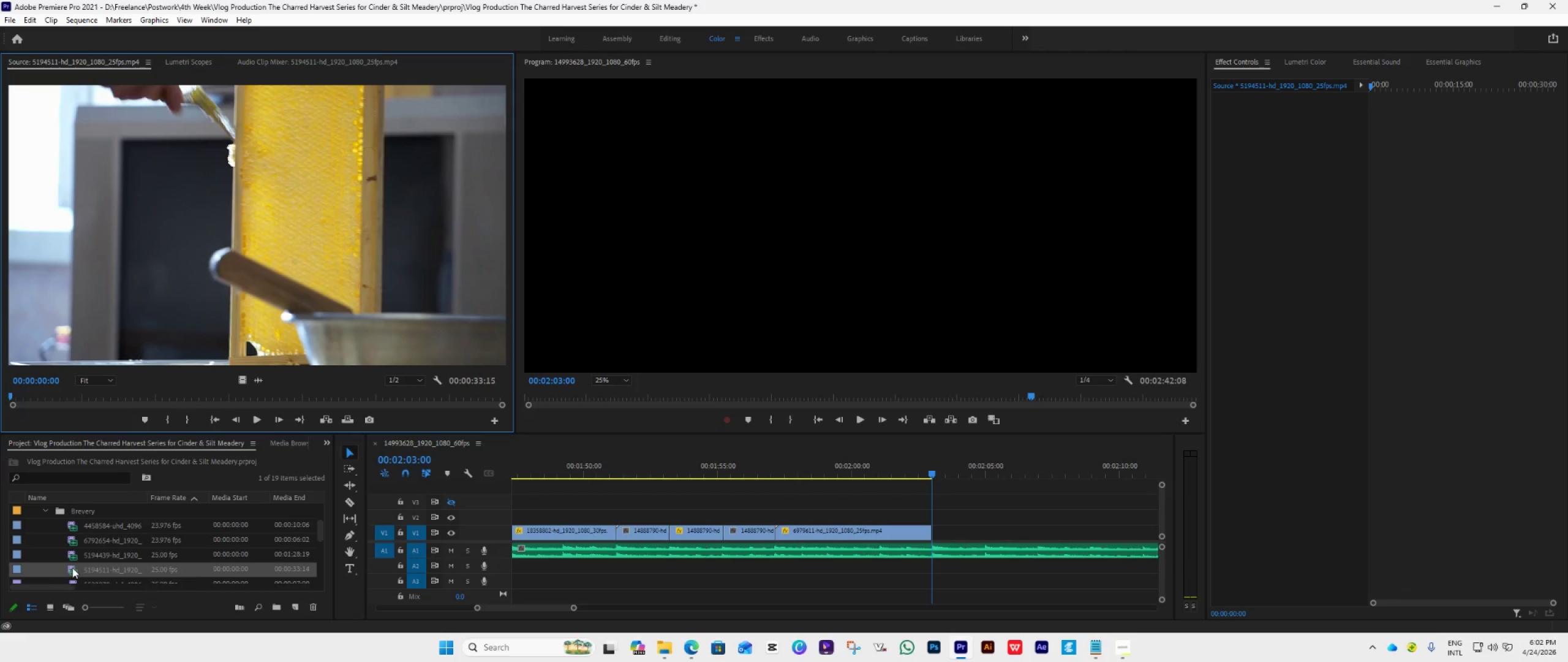 
scroll: coordinate [88, 563], scroll_direction: down, amount: 1.0
 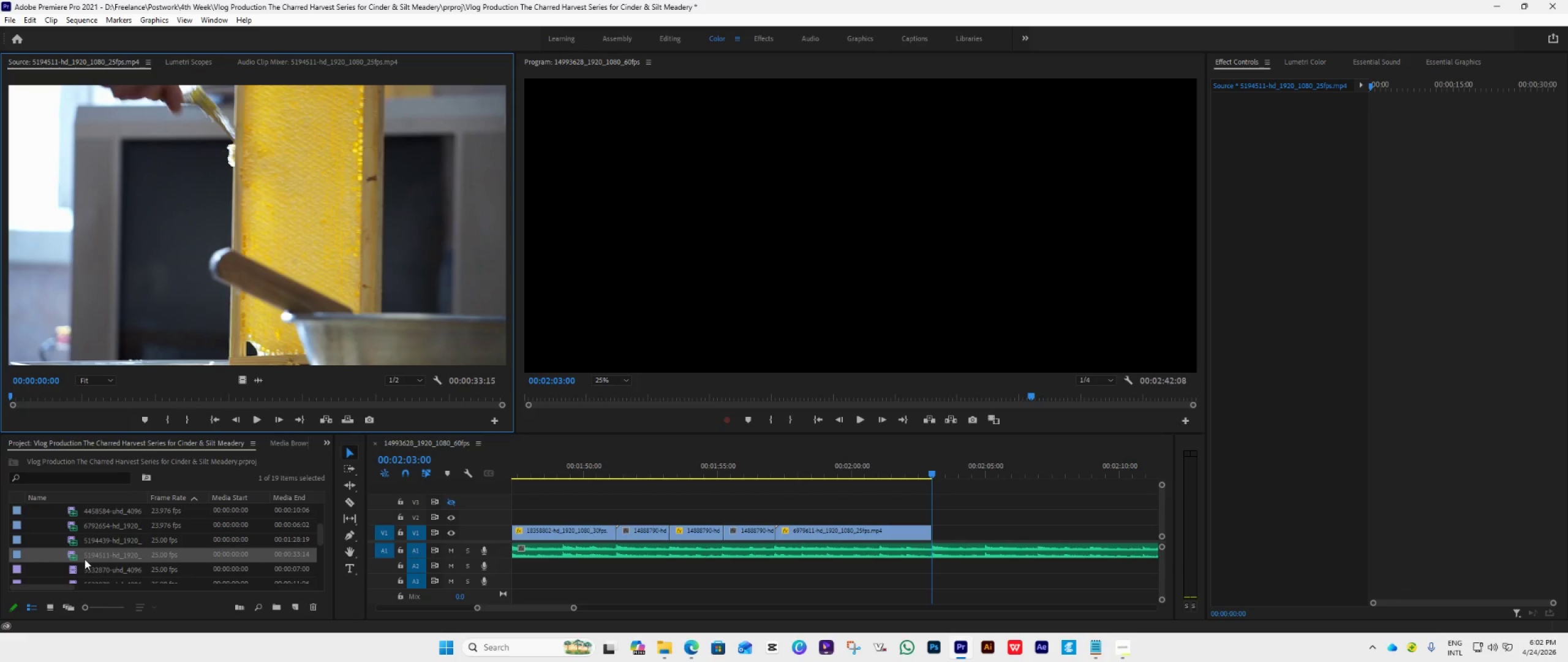 
left_click_drag(start_coordinate=[84, 557], to_coordinate=[934, 517])
 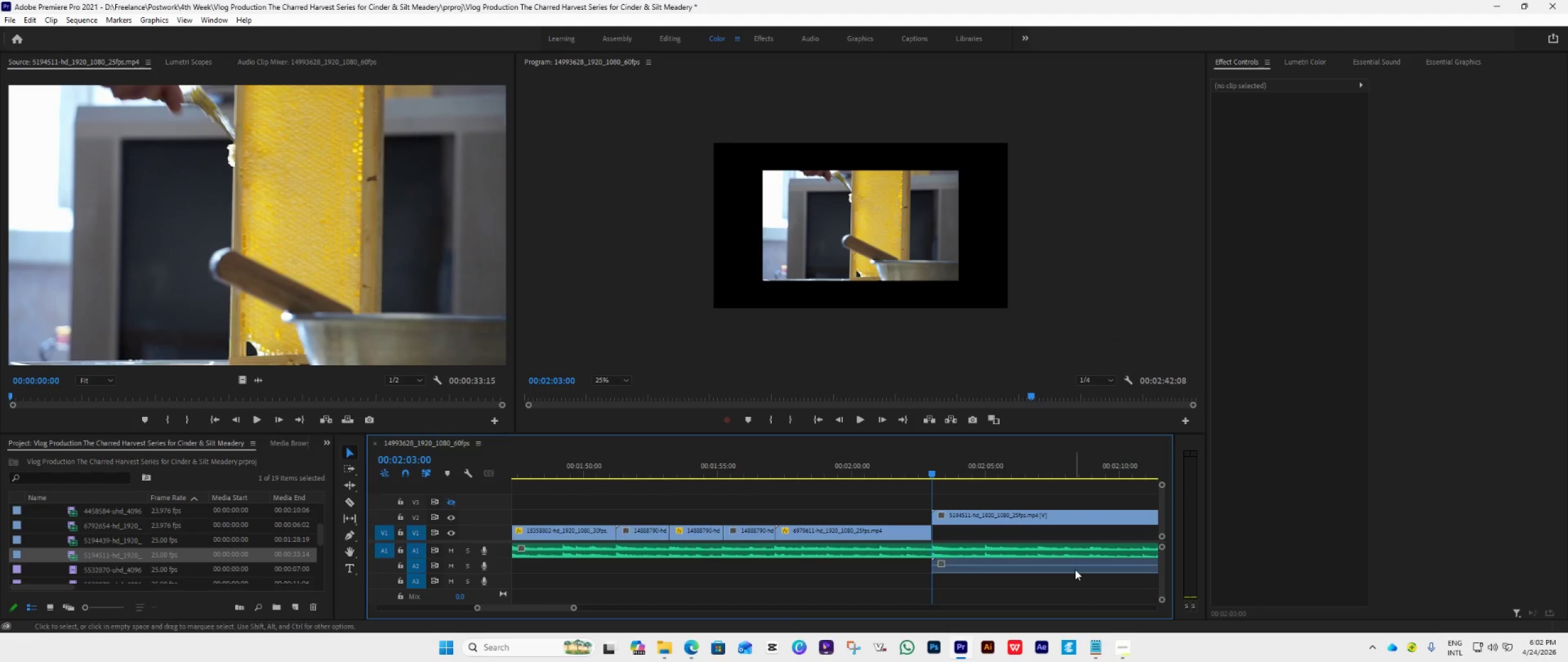 
hold_key(key=AltLeft, duration=0.44)
left_click([1073, 566])
 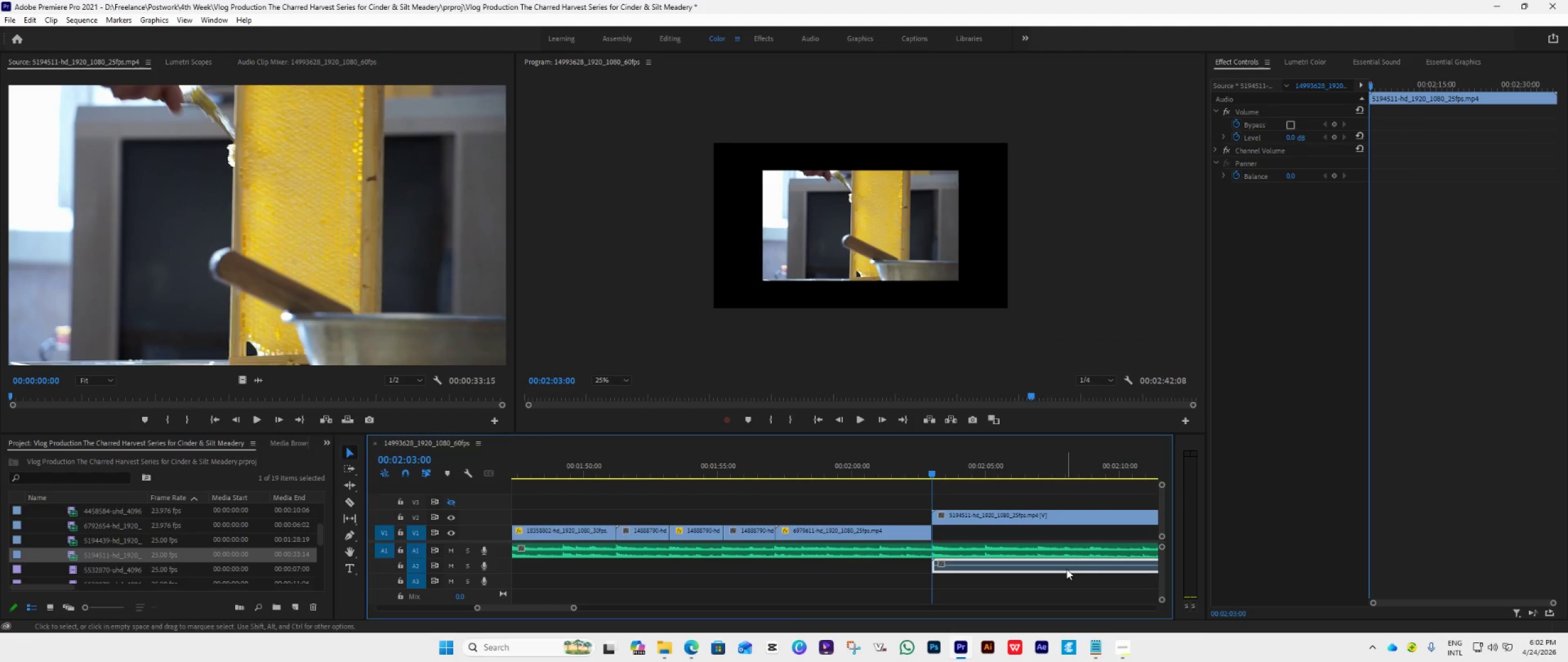 
key(Delete)
 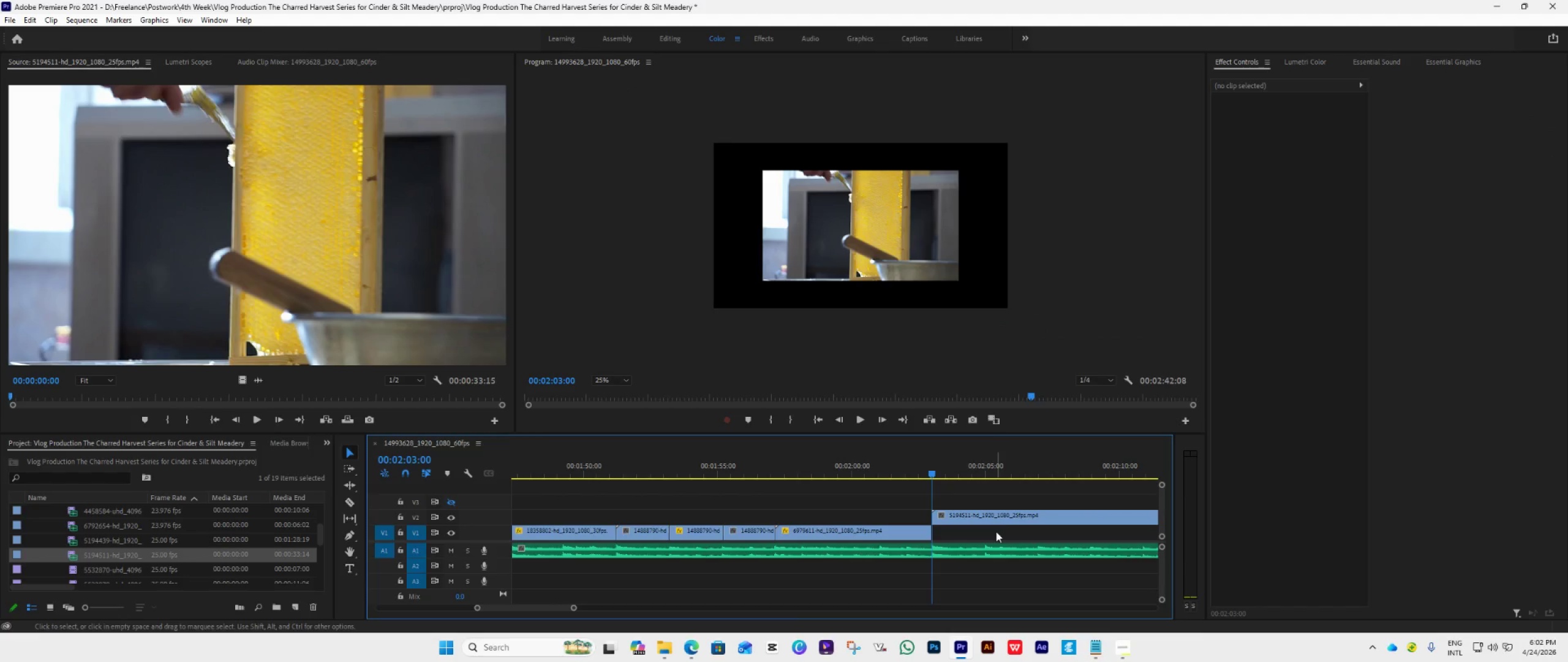 
left_click_drag(start_coordinate=[1006, 514], to_coordinate=[1007, 549])
 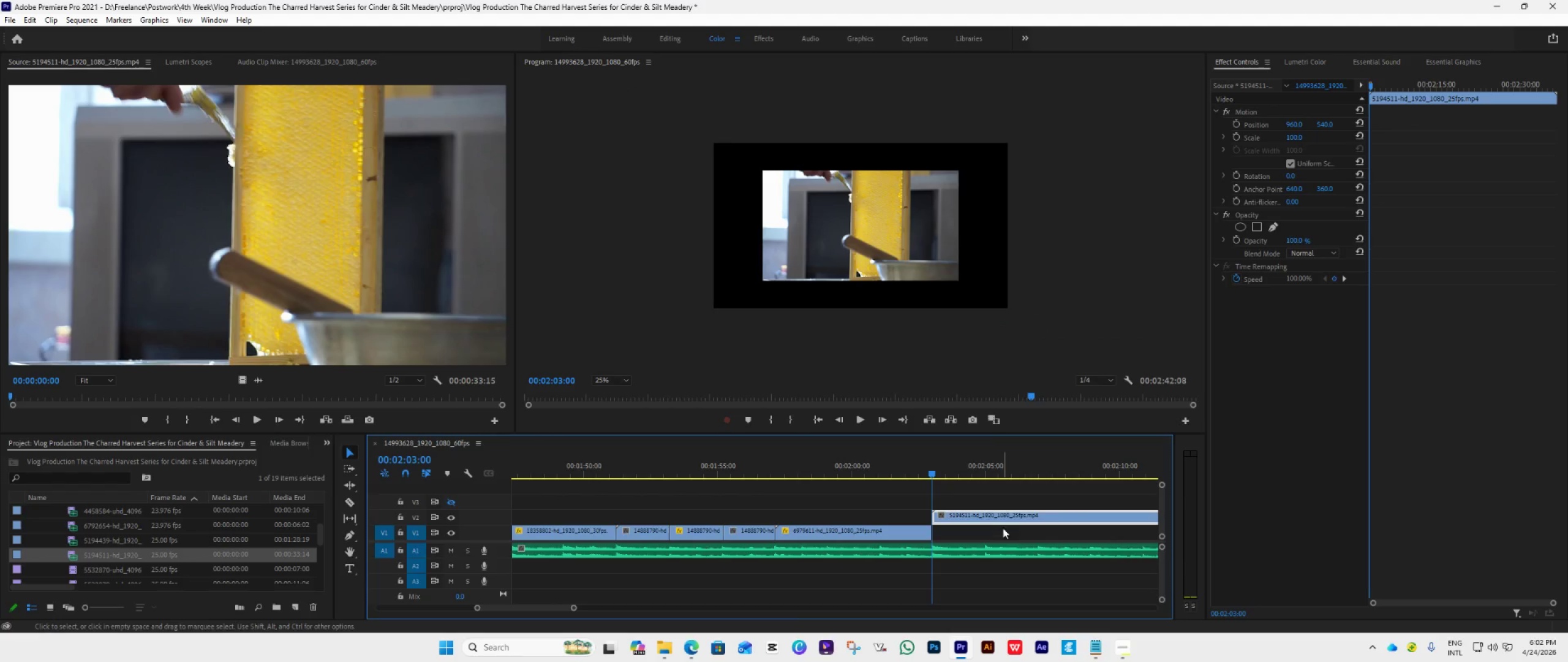 
left_click_drag(start_coordinate=[1003, 521], to_coordinate=[1005, 534])
 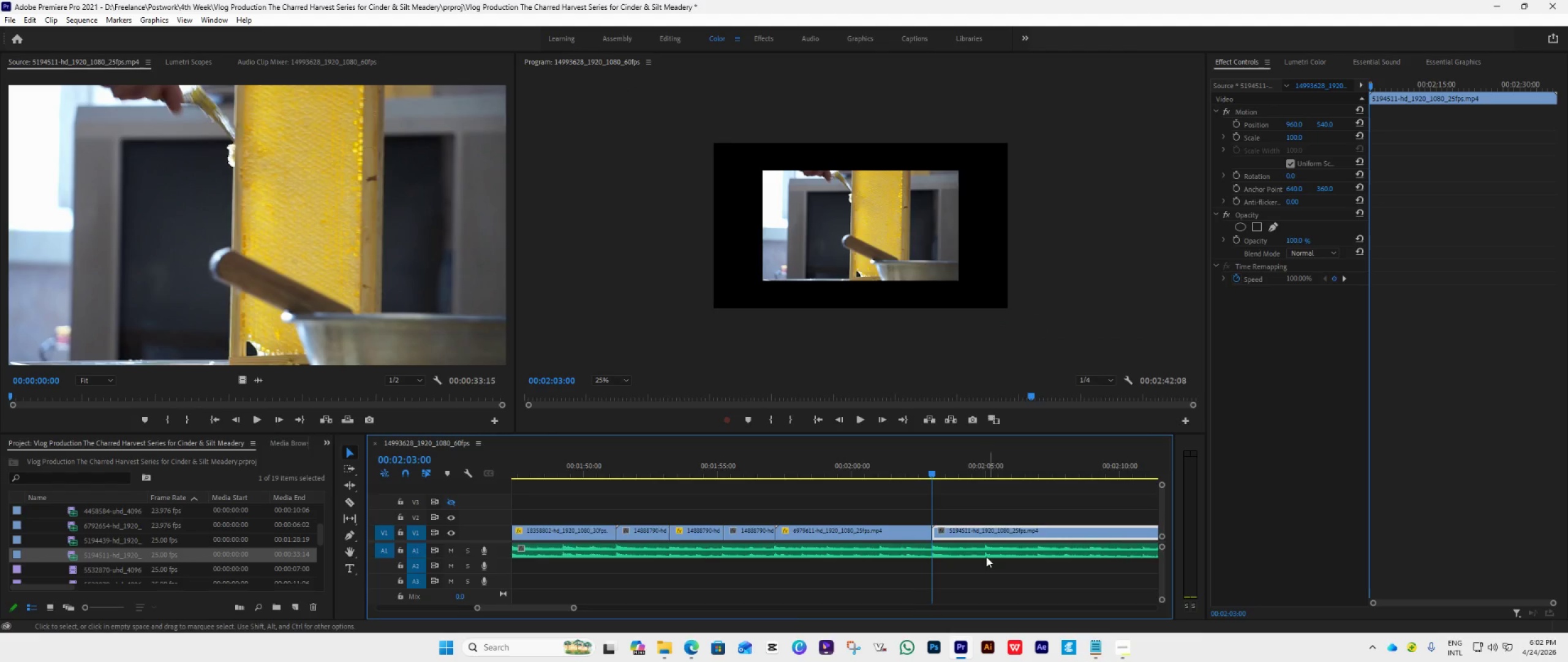 
key(Space)
 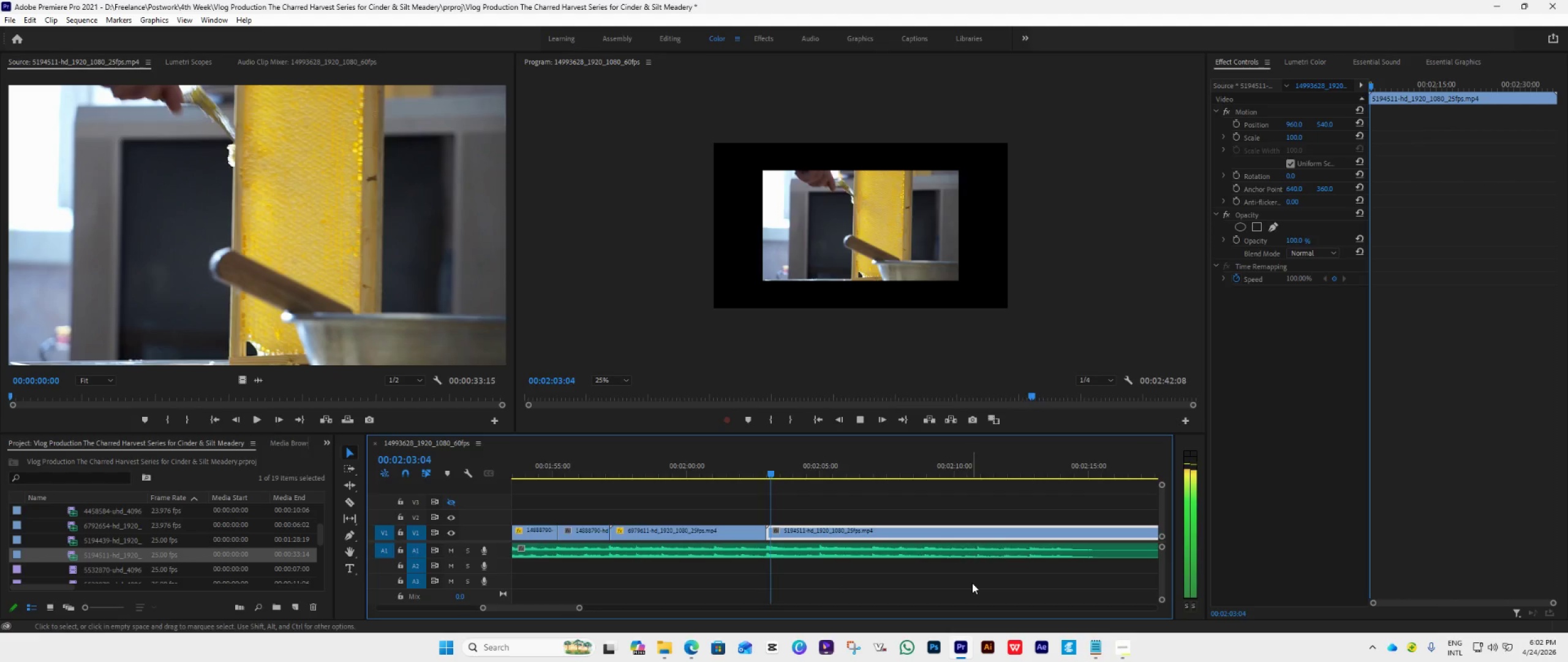 
scroll: coordinate [972, 583], scroll_direction: down, amount: 12.0
 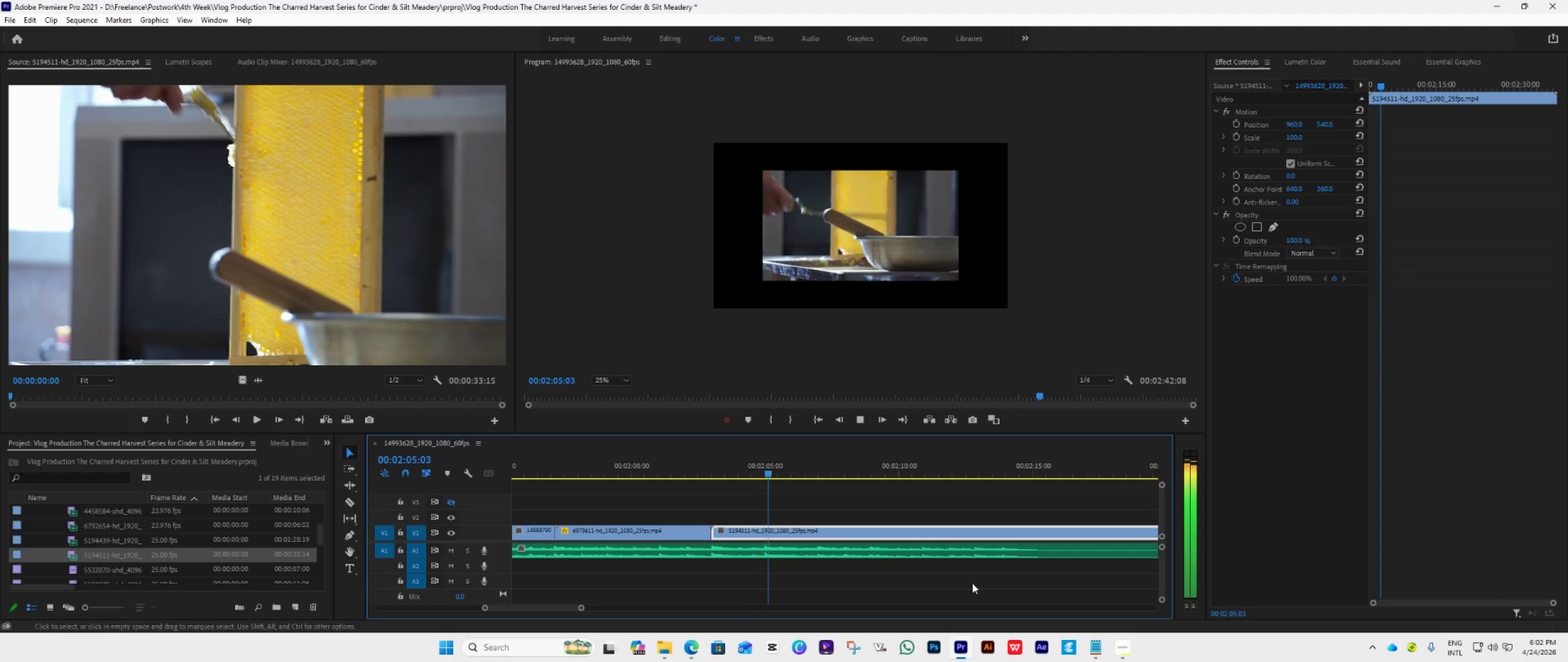 
key(Space)
 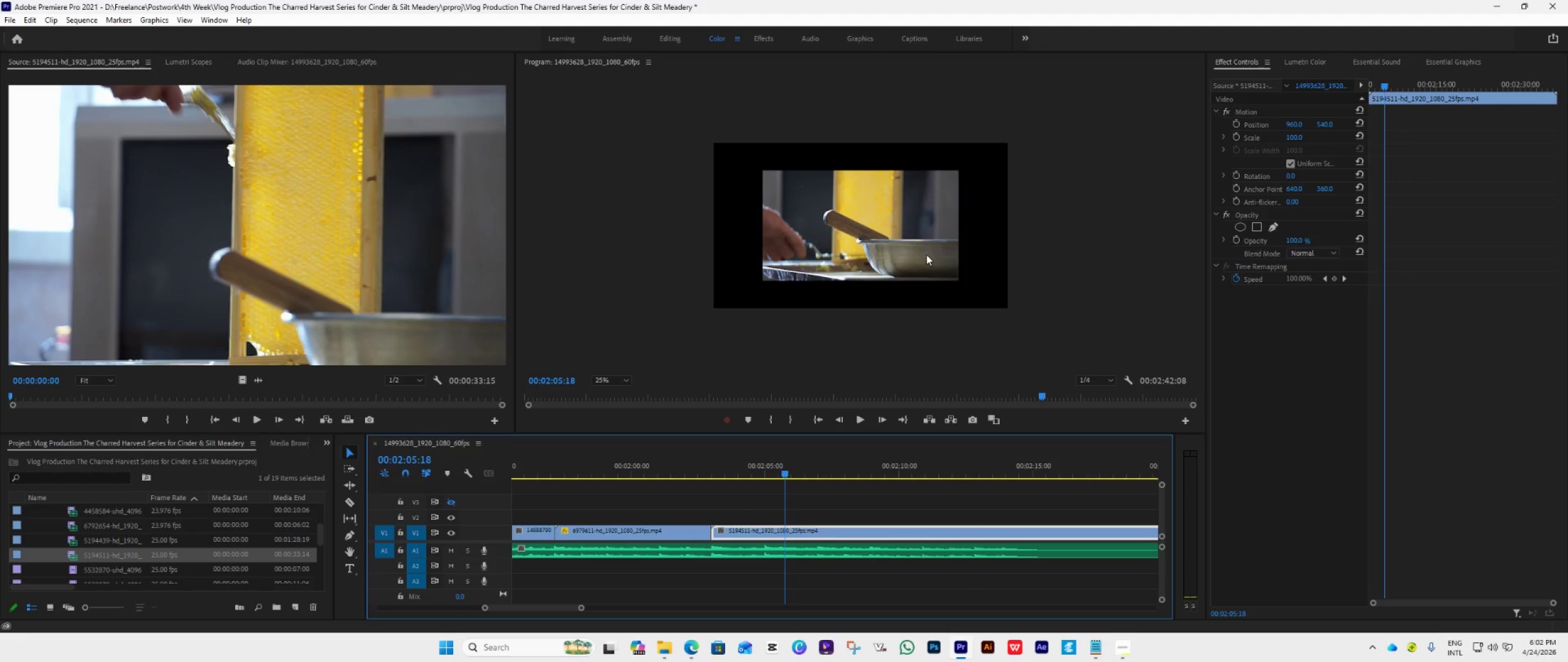 
double_click([926, 252])
 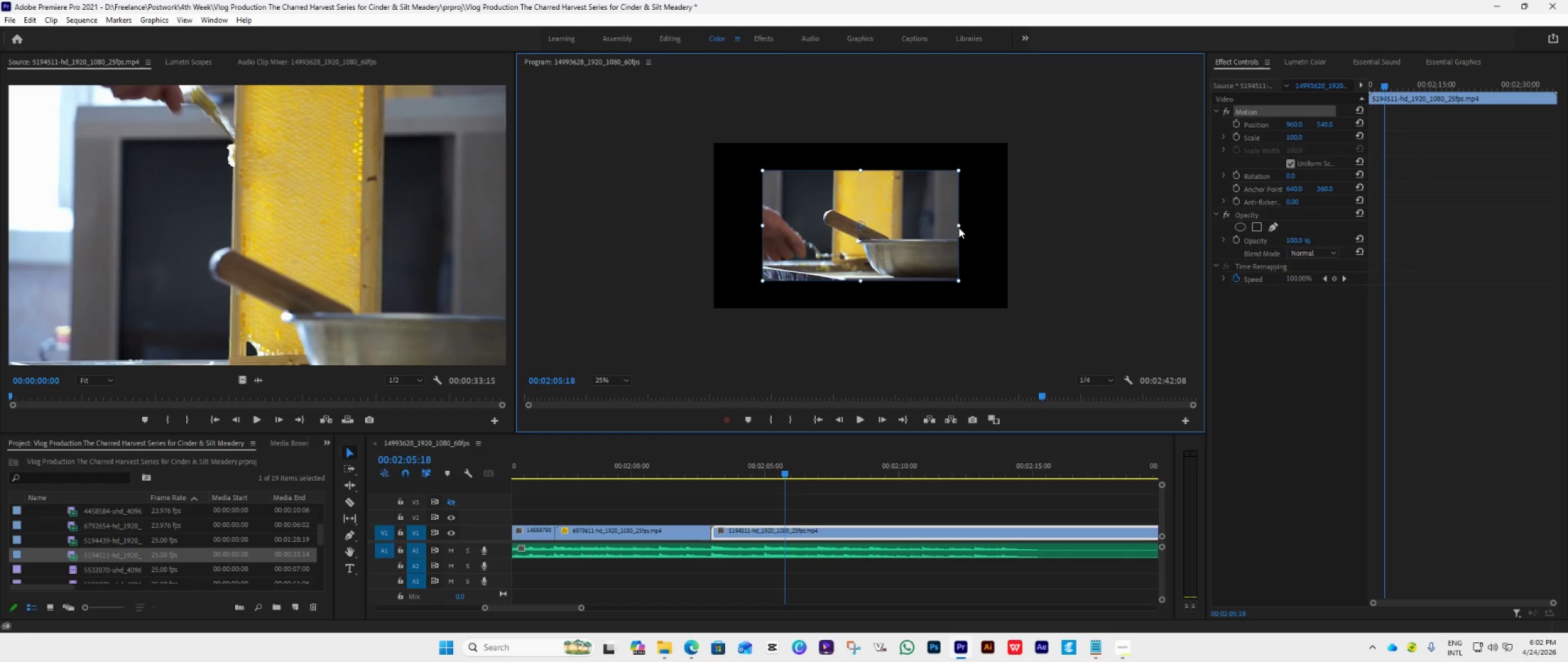 
left_click_drag(start_coordinate=[958, 226], to_coordinate=[1008, 268])
 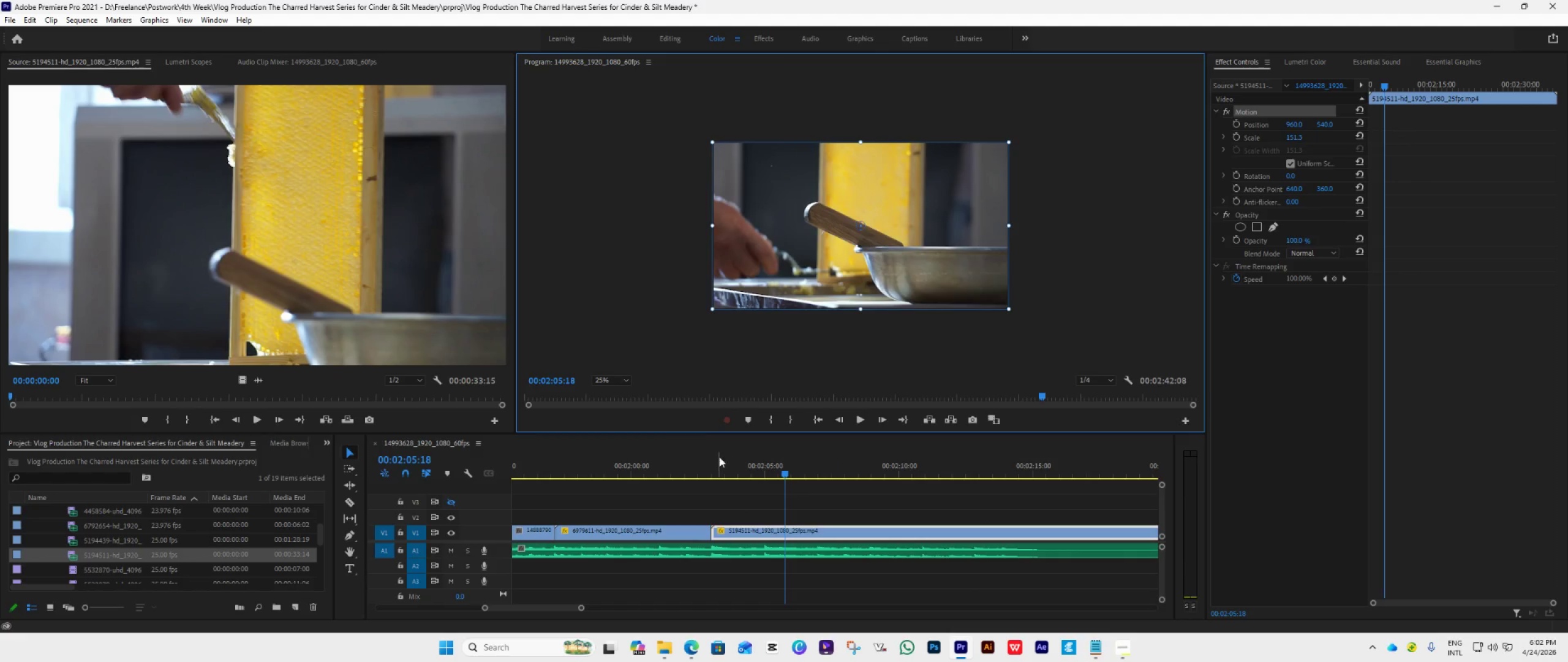 
left_click([704, 461])
 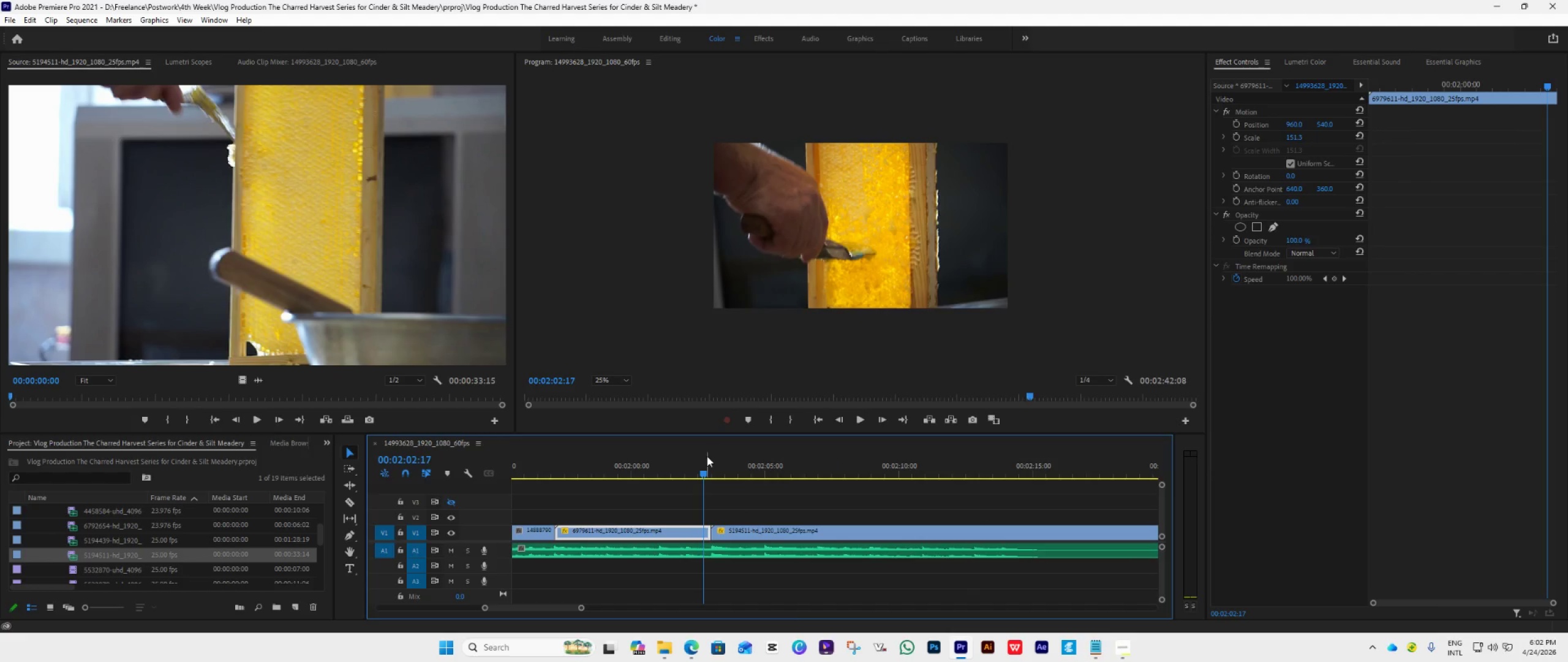 
key(Space)
 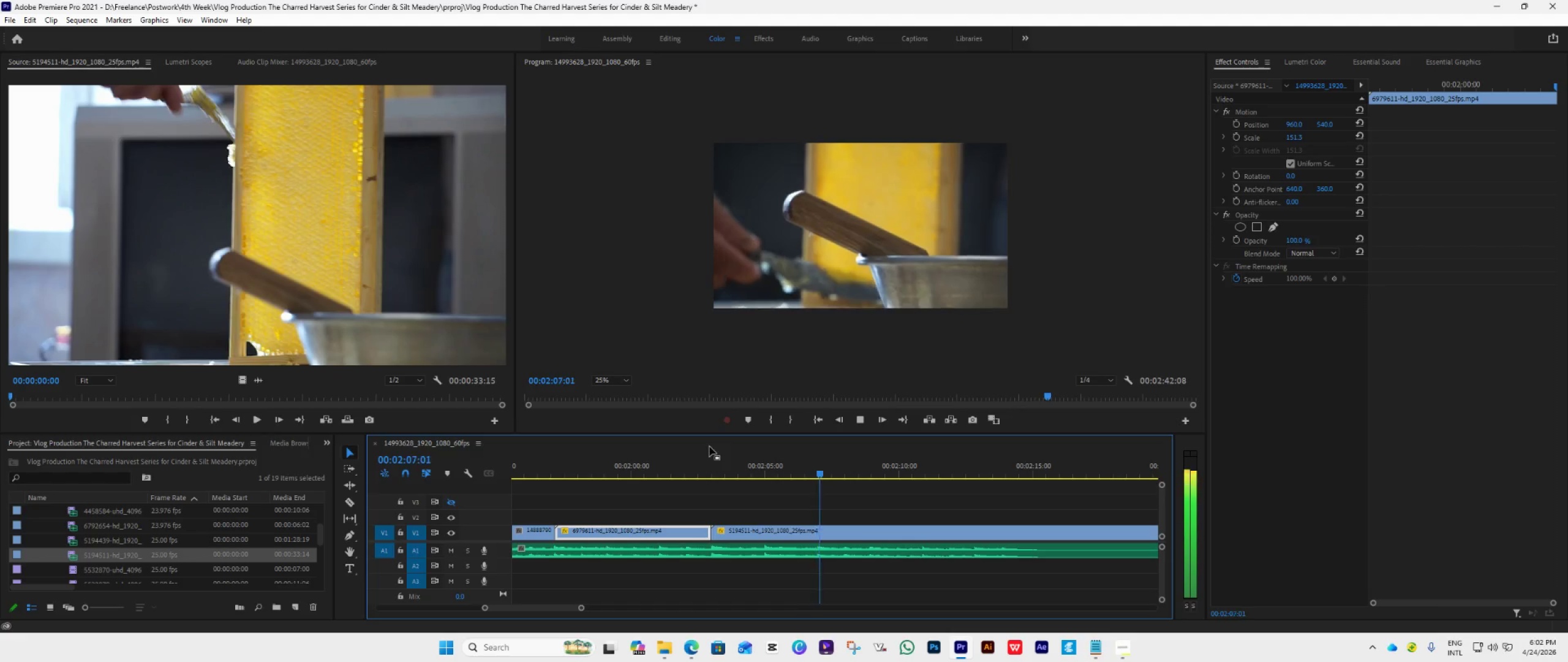 
wait(5.86)
 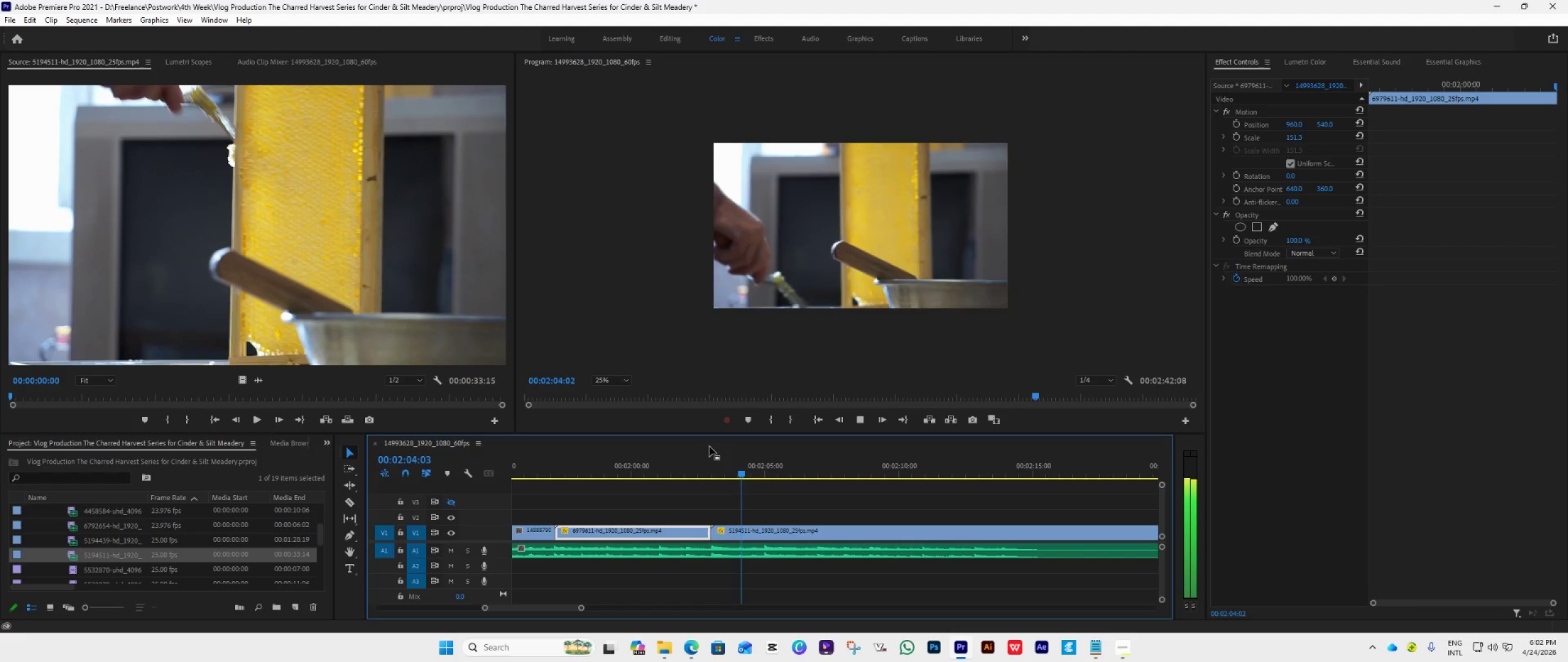 
key(Space)
 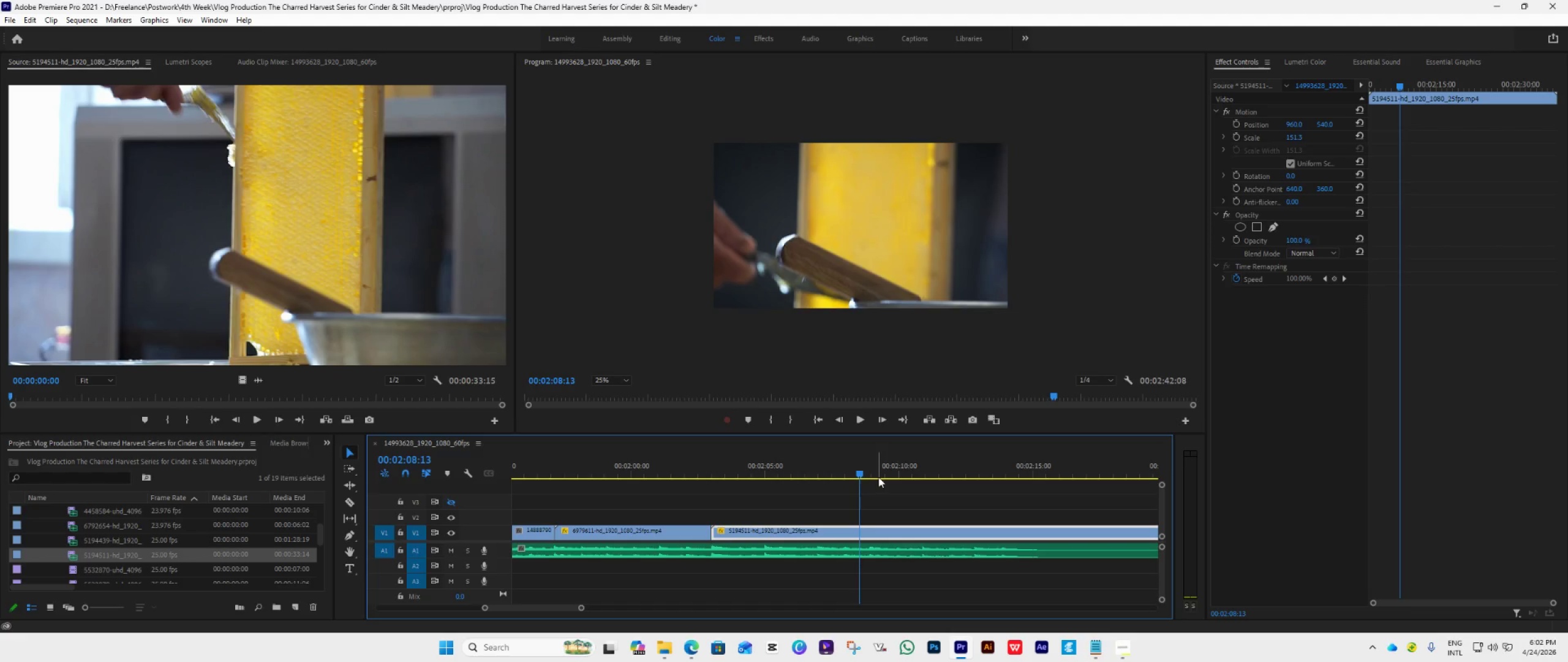 
left_click_drag(start_coordinate=[853, 471], to_coordinate=[750, 514])
 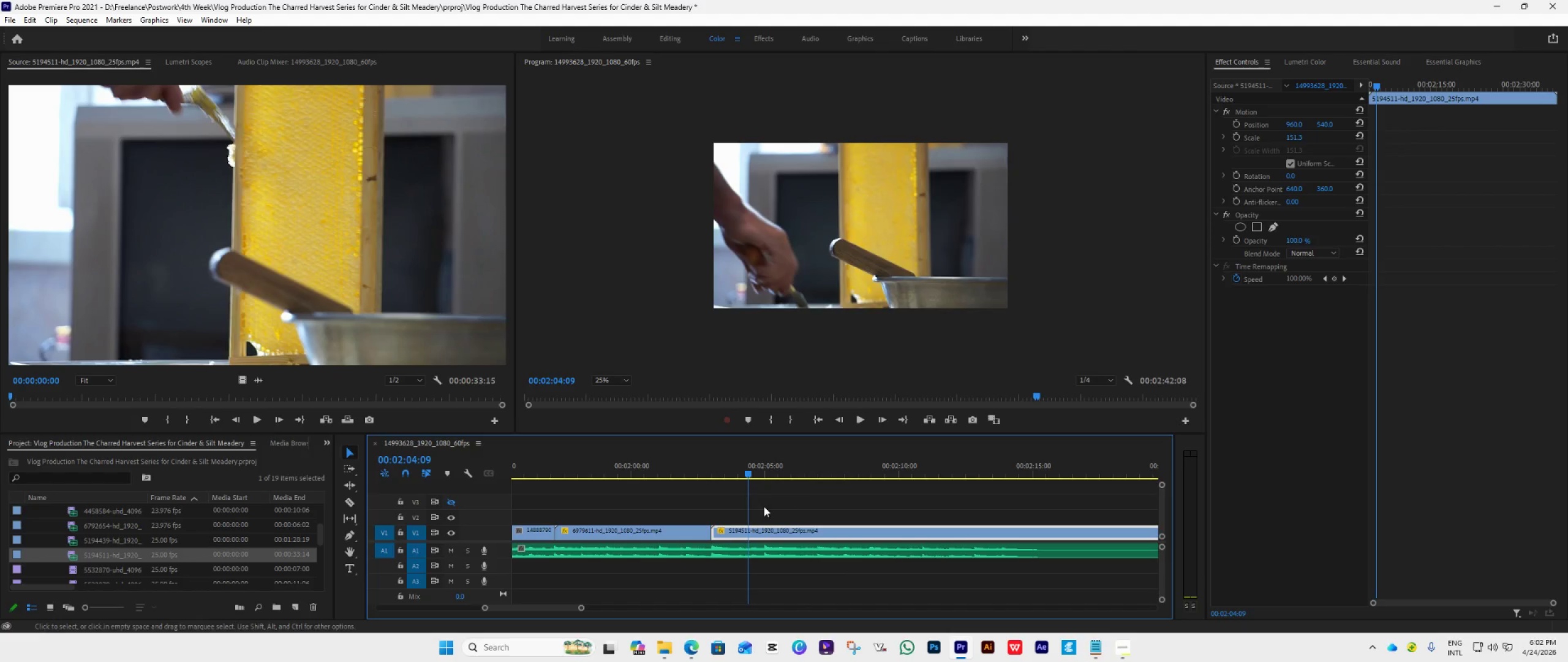 
key(Space)
 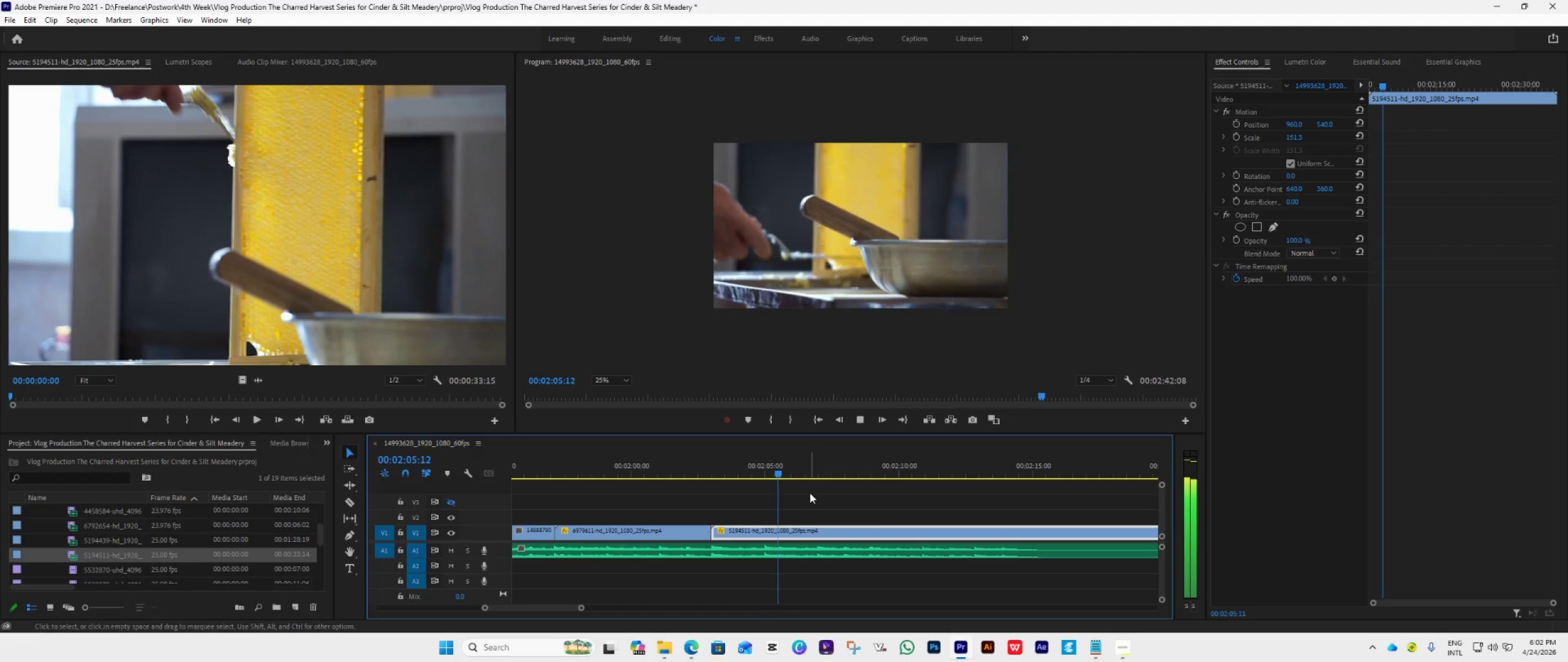 
key(Space)
 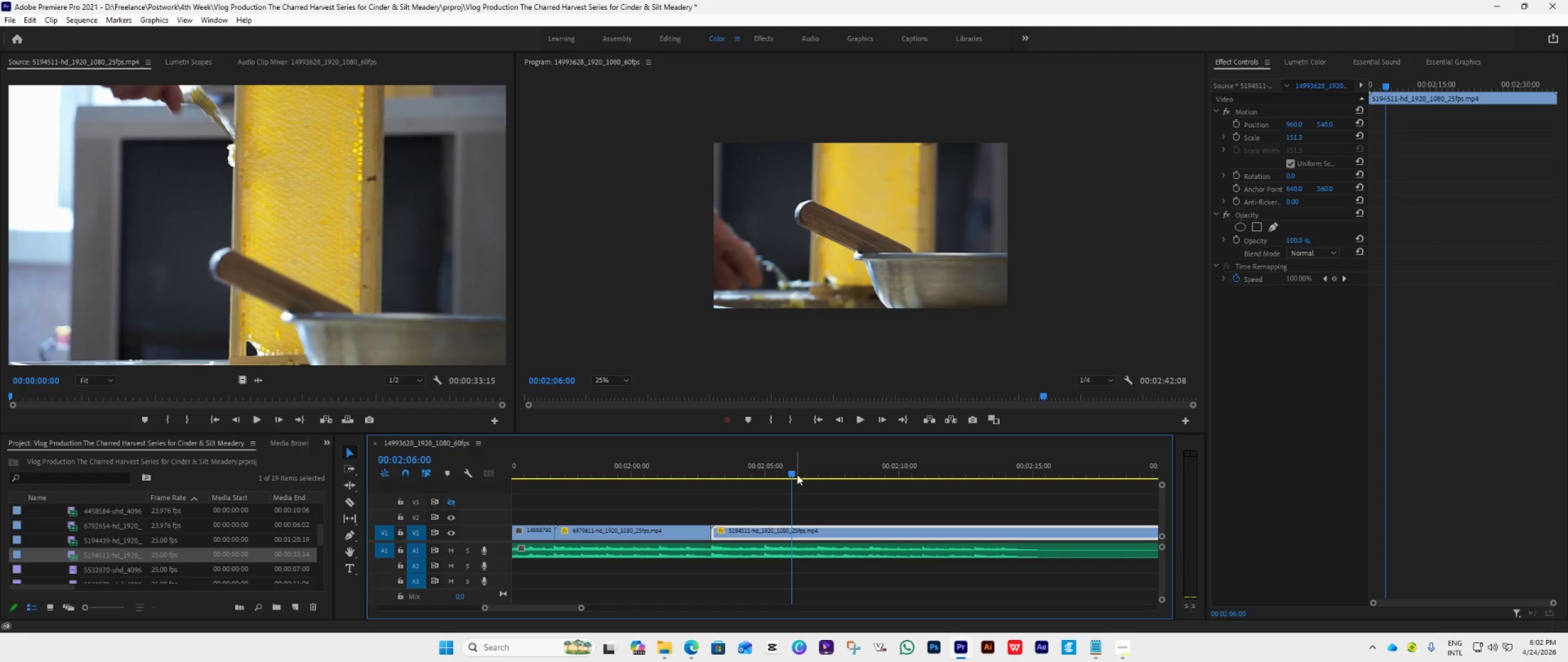 
left_click_drag(start_coordinate=[796, 474], to_coordinate=[767, 492])
 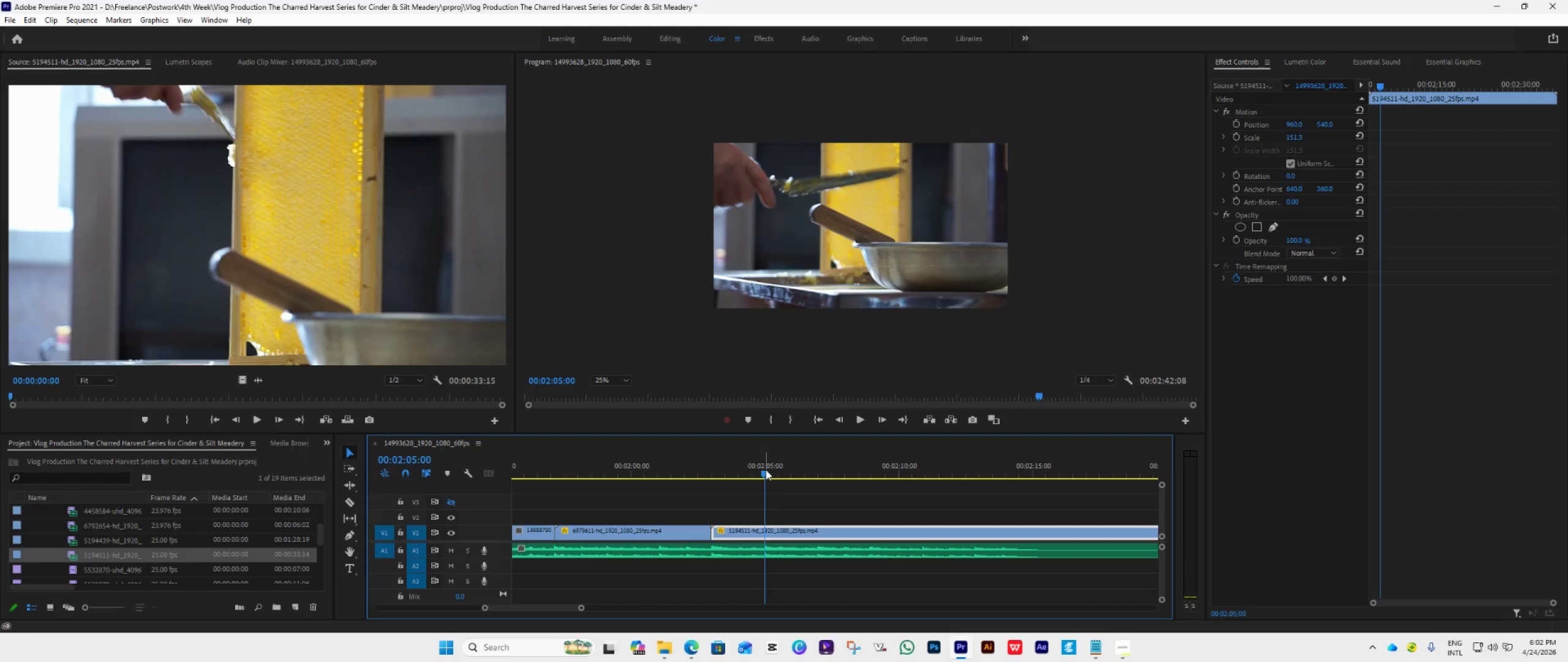 
key(C)
 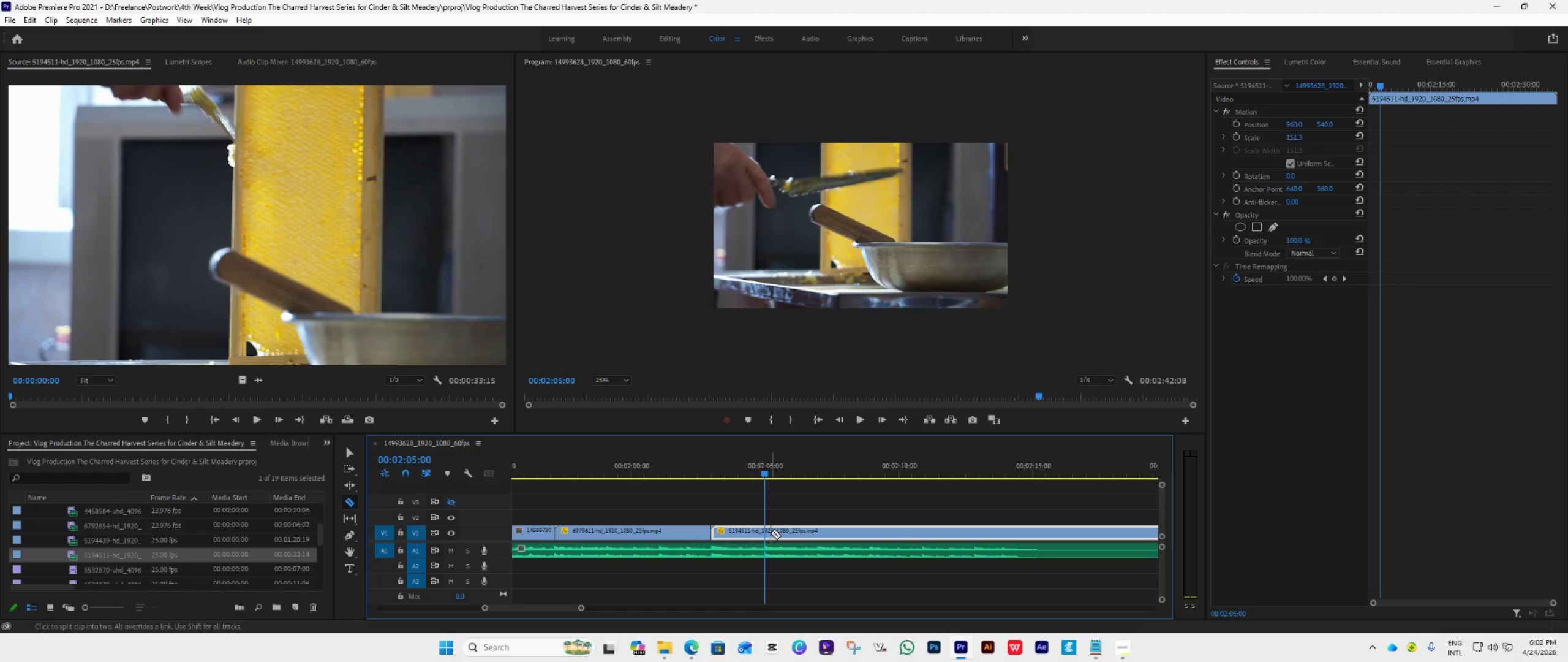 
left_click([766, 527])
 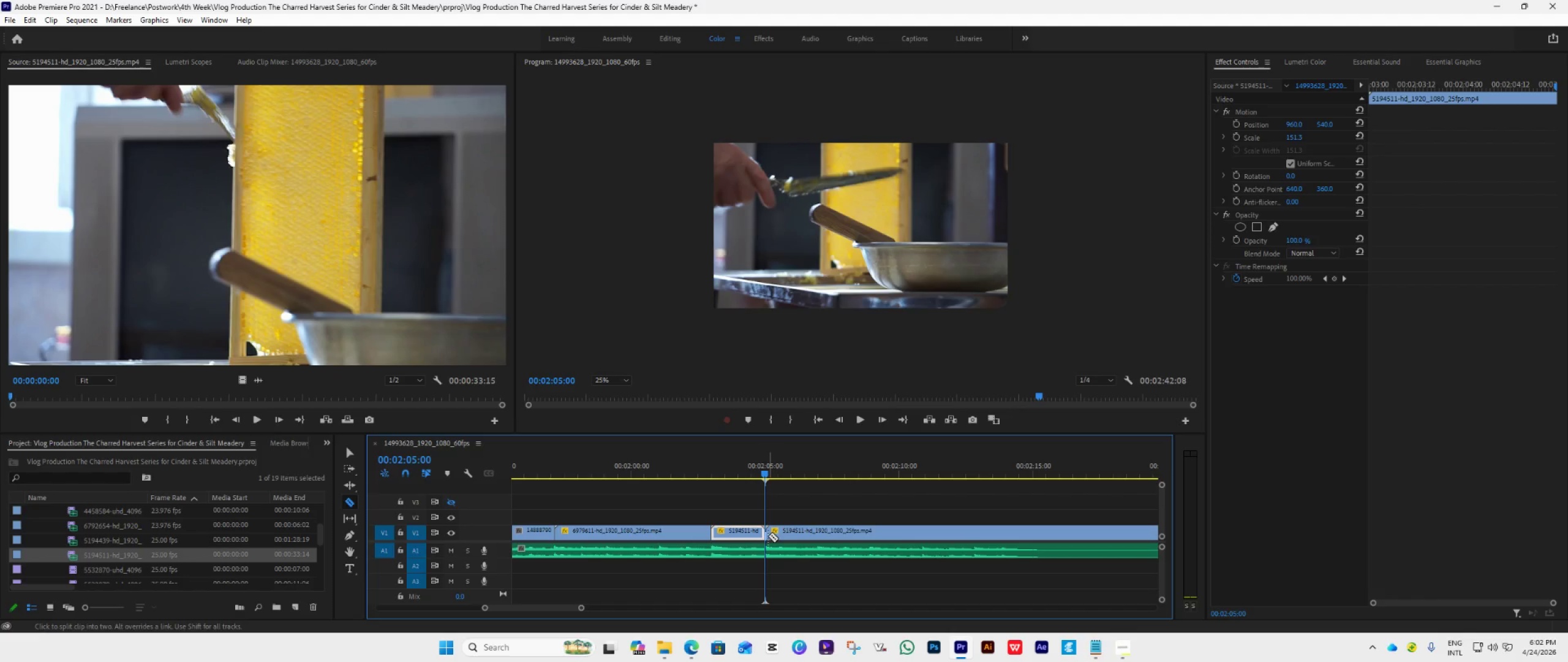 
key(V)
 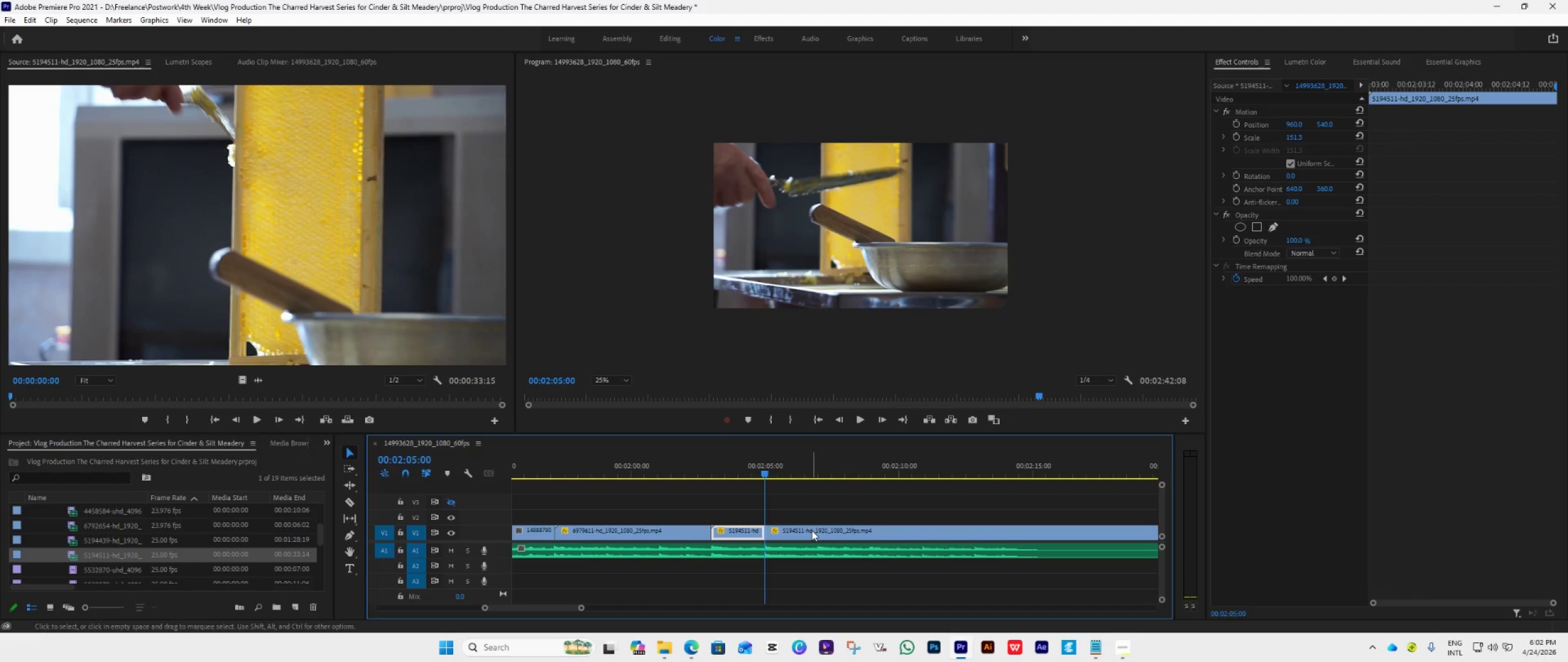 
left_click([815, 530])
 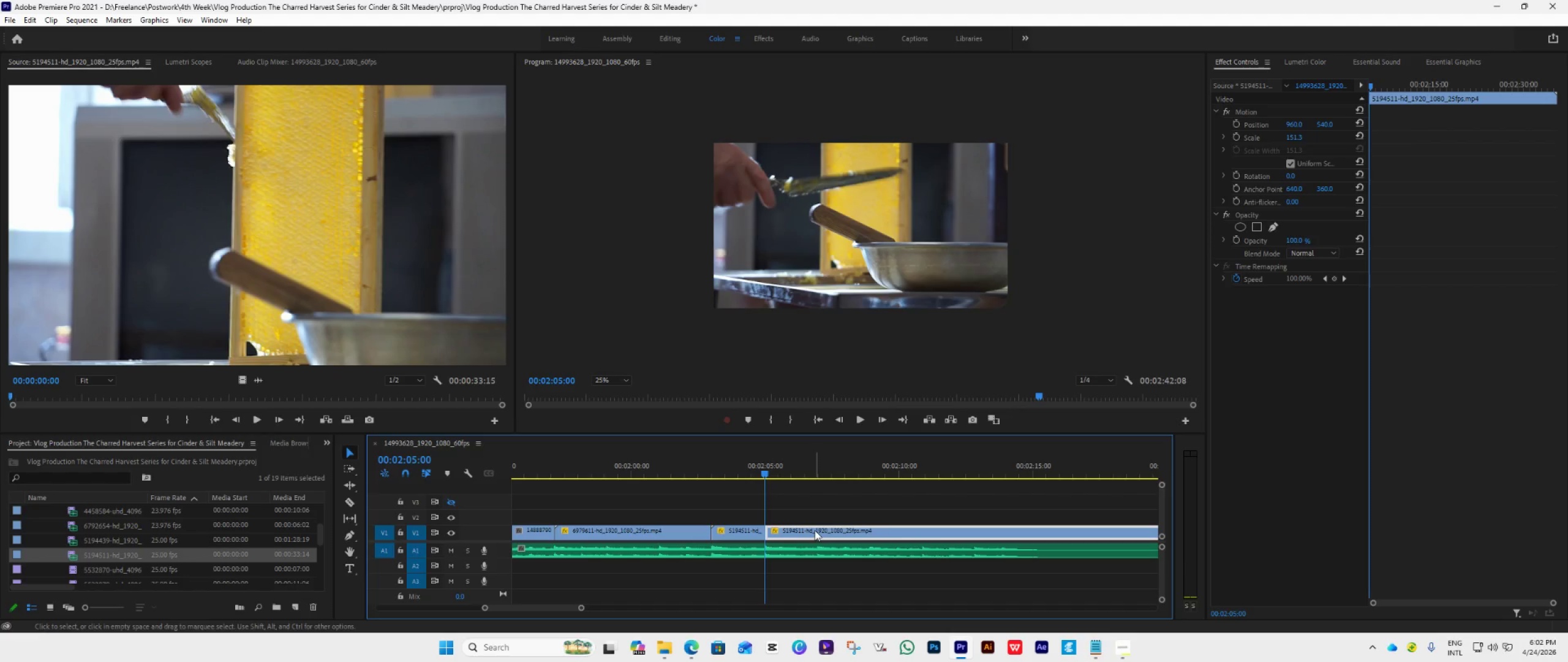 
key(Delete)
 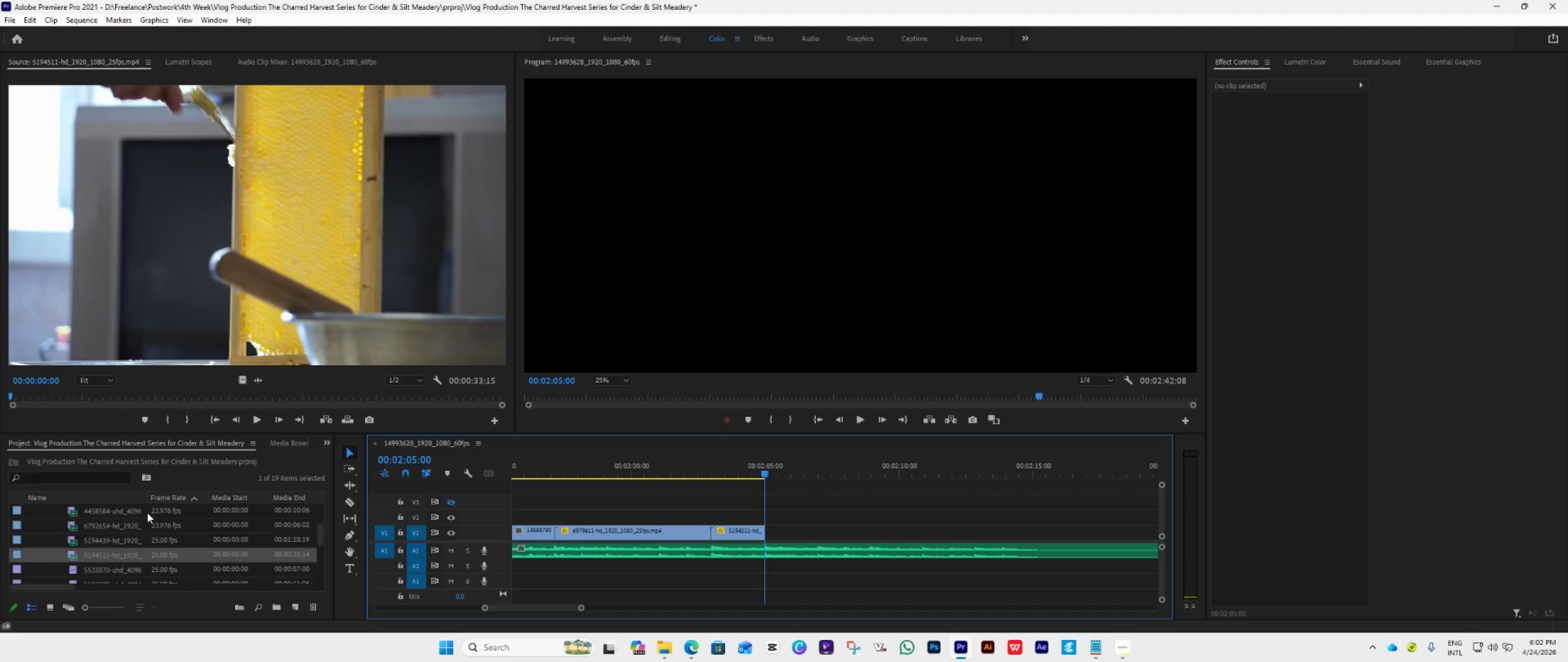 
scroll: coordinate [137, 546], scroll_direction: up, amount: 5.0
 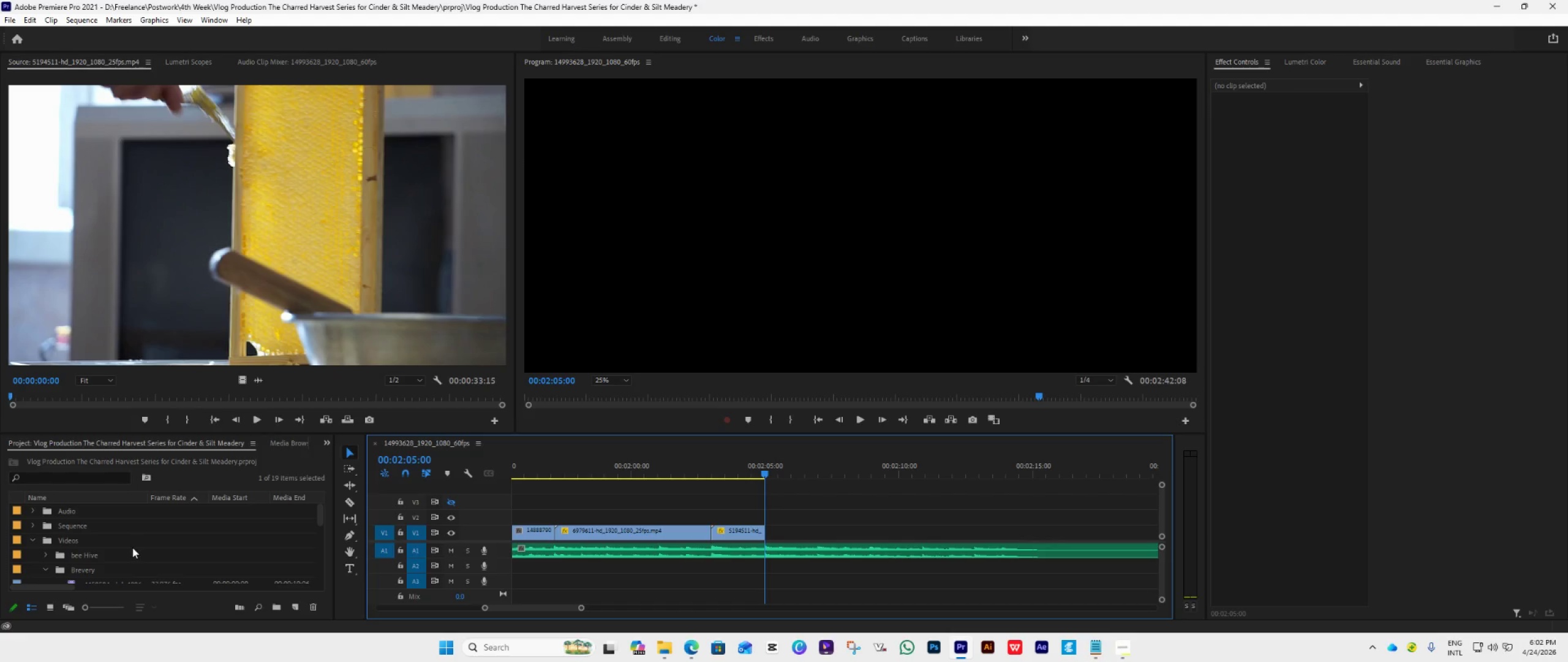 
scroll: coordinate [131, 548], scroll_direction: down, amount: 2.0
 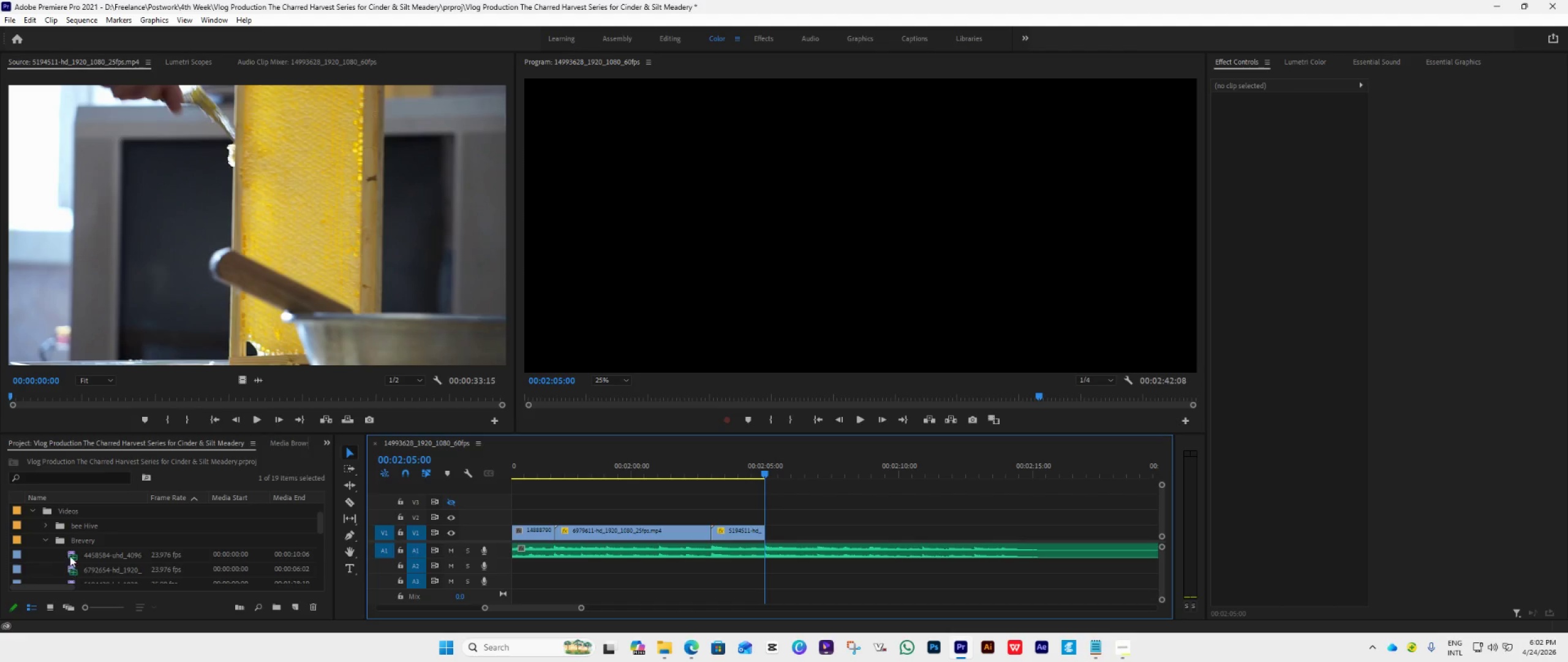 
double_click([70, 554])
 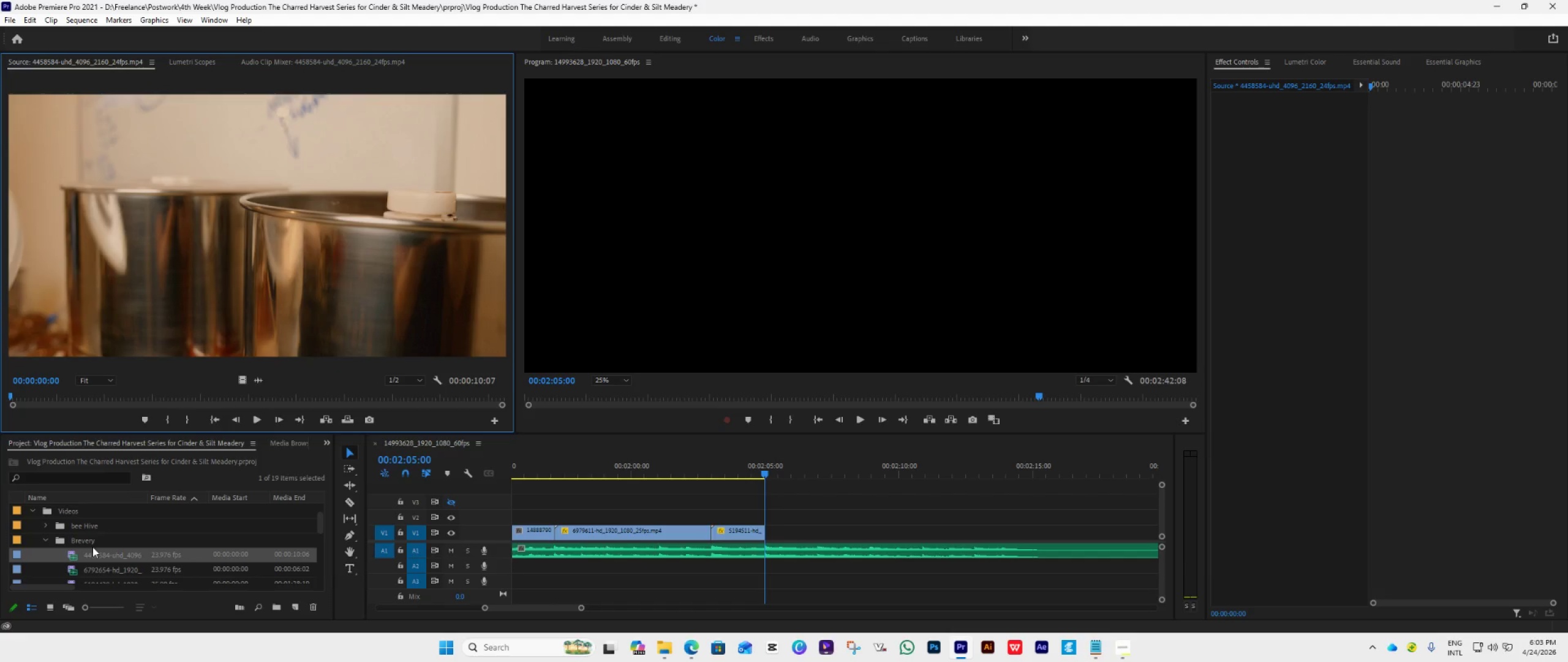 
scroll: coordinate [92, 547], scroll_direction: down, amount: 1.0
 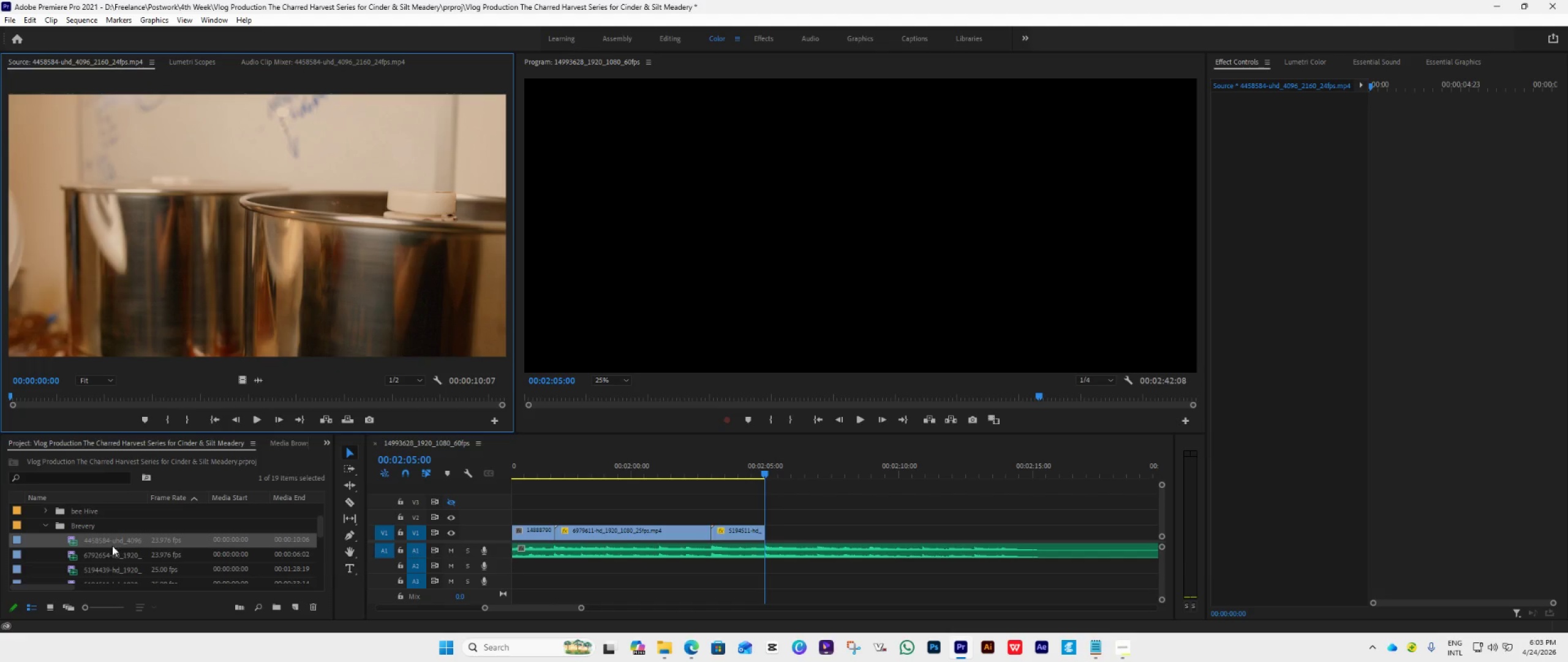 
left_click_drag(start_coordinate=[100, 544], to_coordinate=[765, 515])
 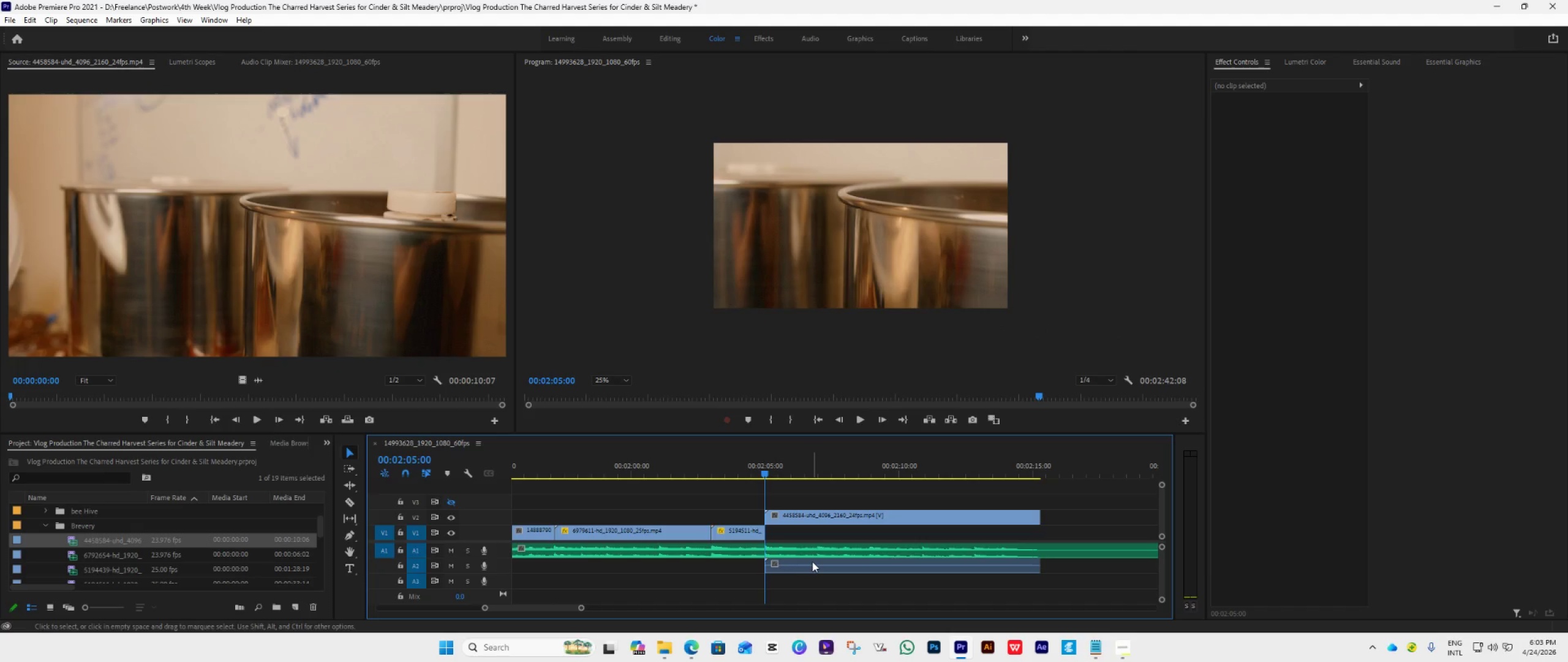 
type(vv)
 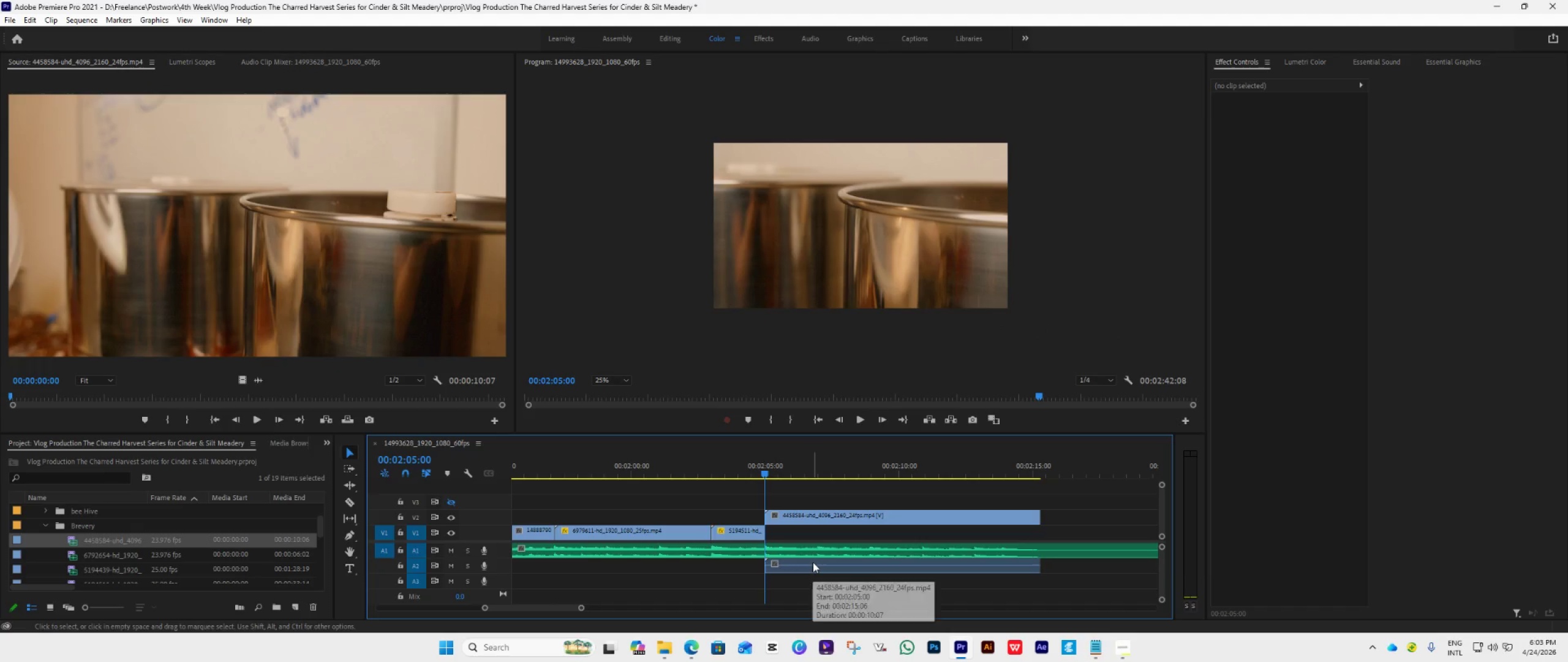 
hold_key(key=AltLeft, duration=0.52)
left_click([813, 562])
 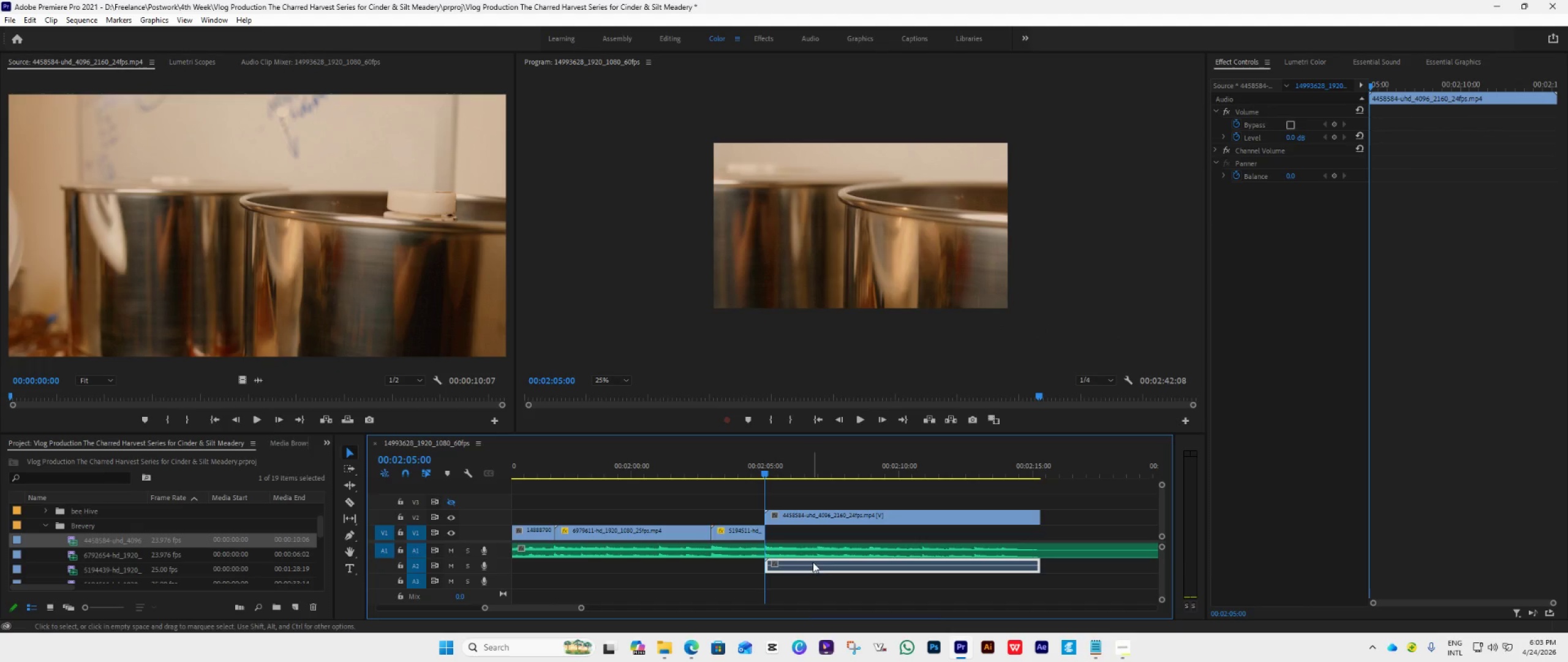 
key(Delete)
 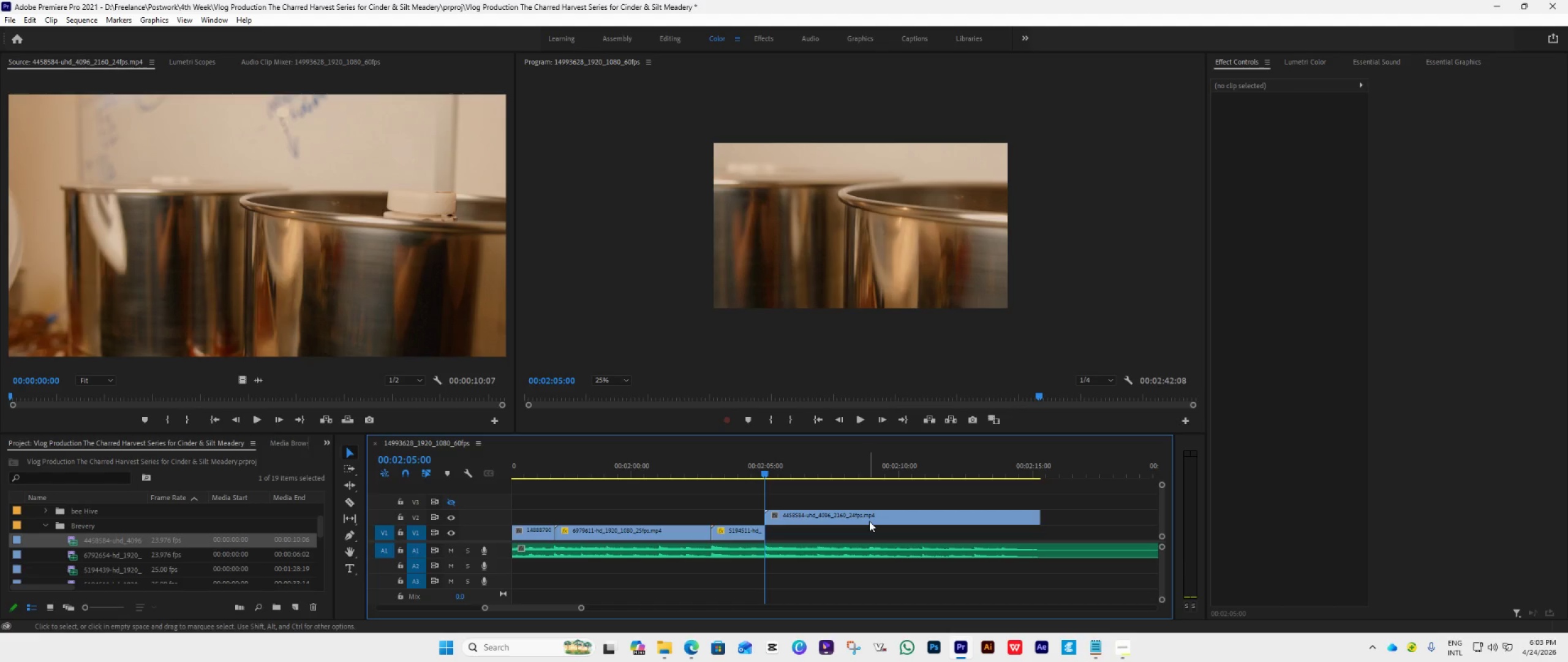 
left_click_drag(start_coordinate=[870, 520], to_coordinate=[874, 531])
 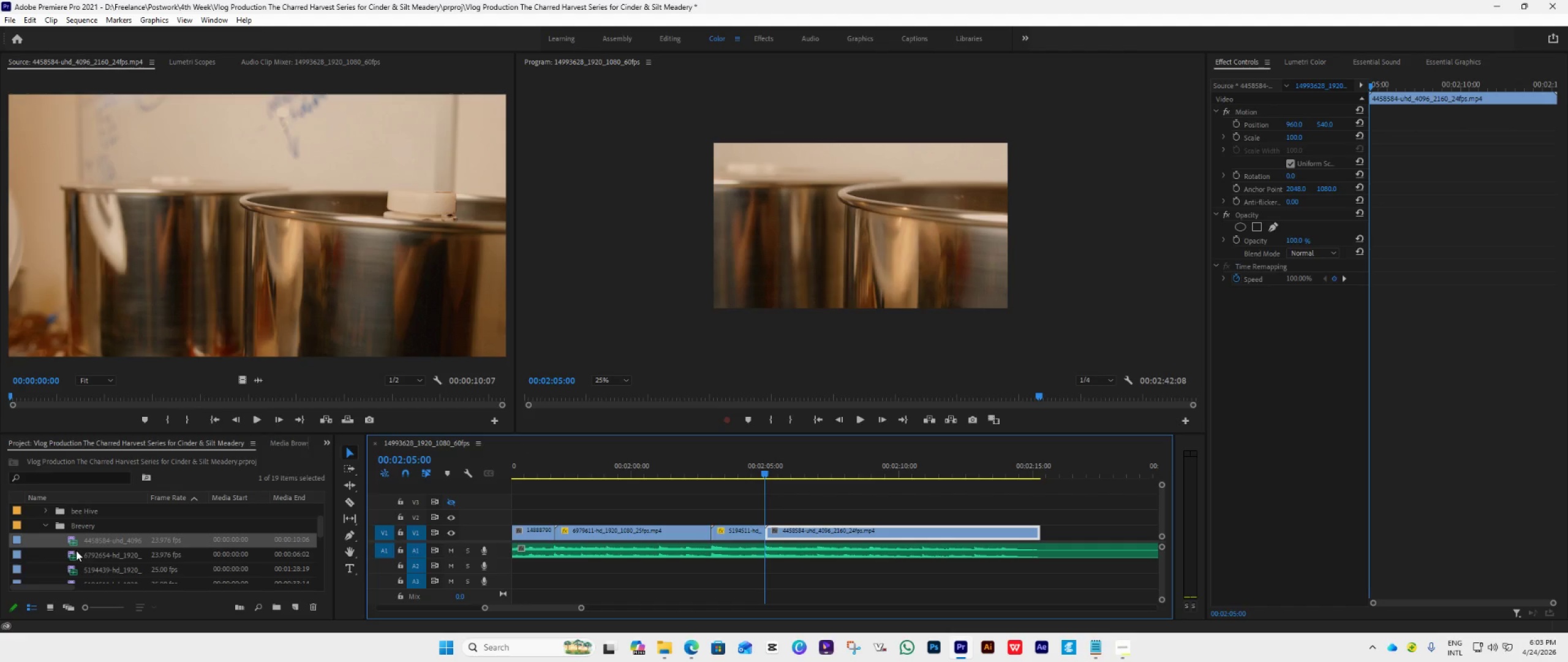 
double_click([75, 556])
 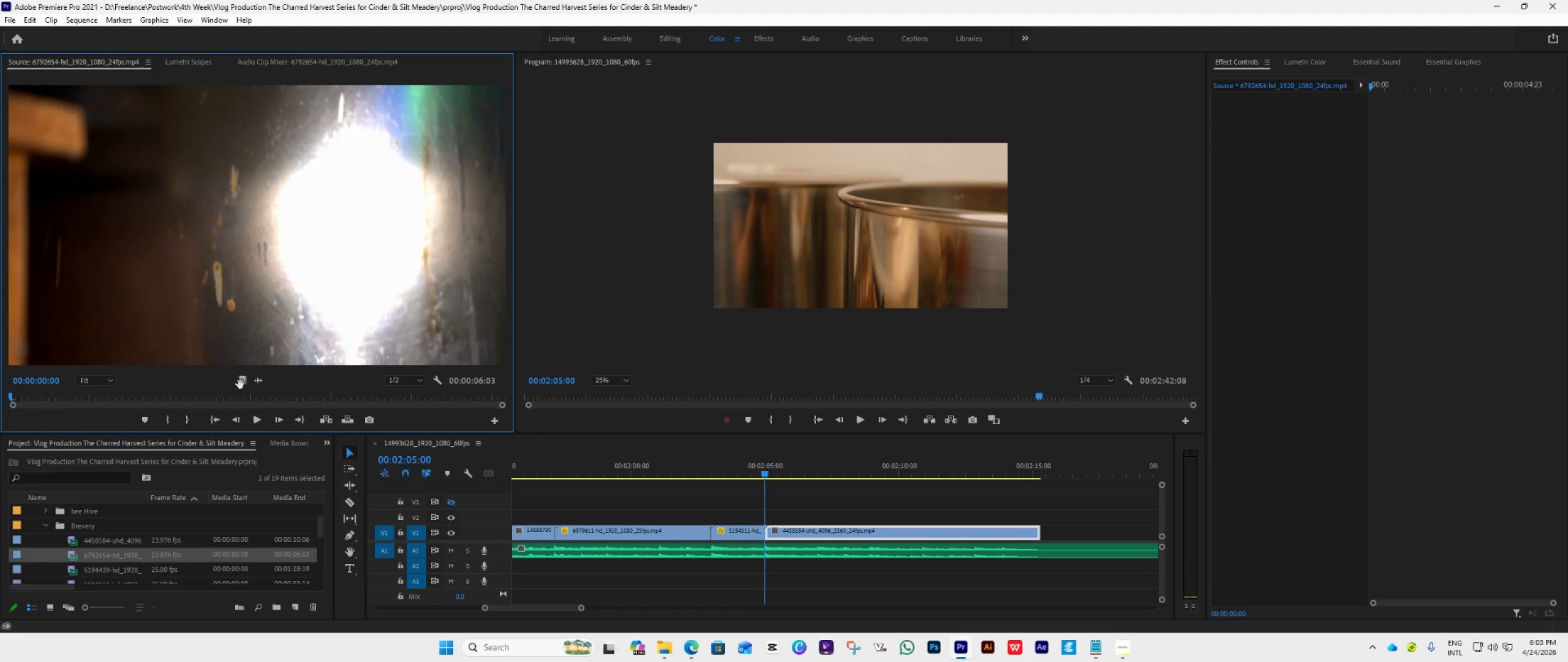 
key(Space)
 